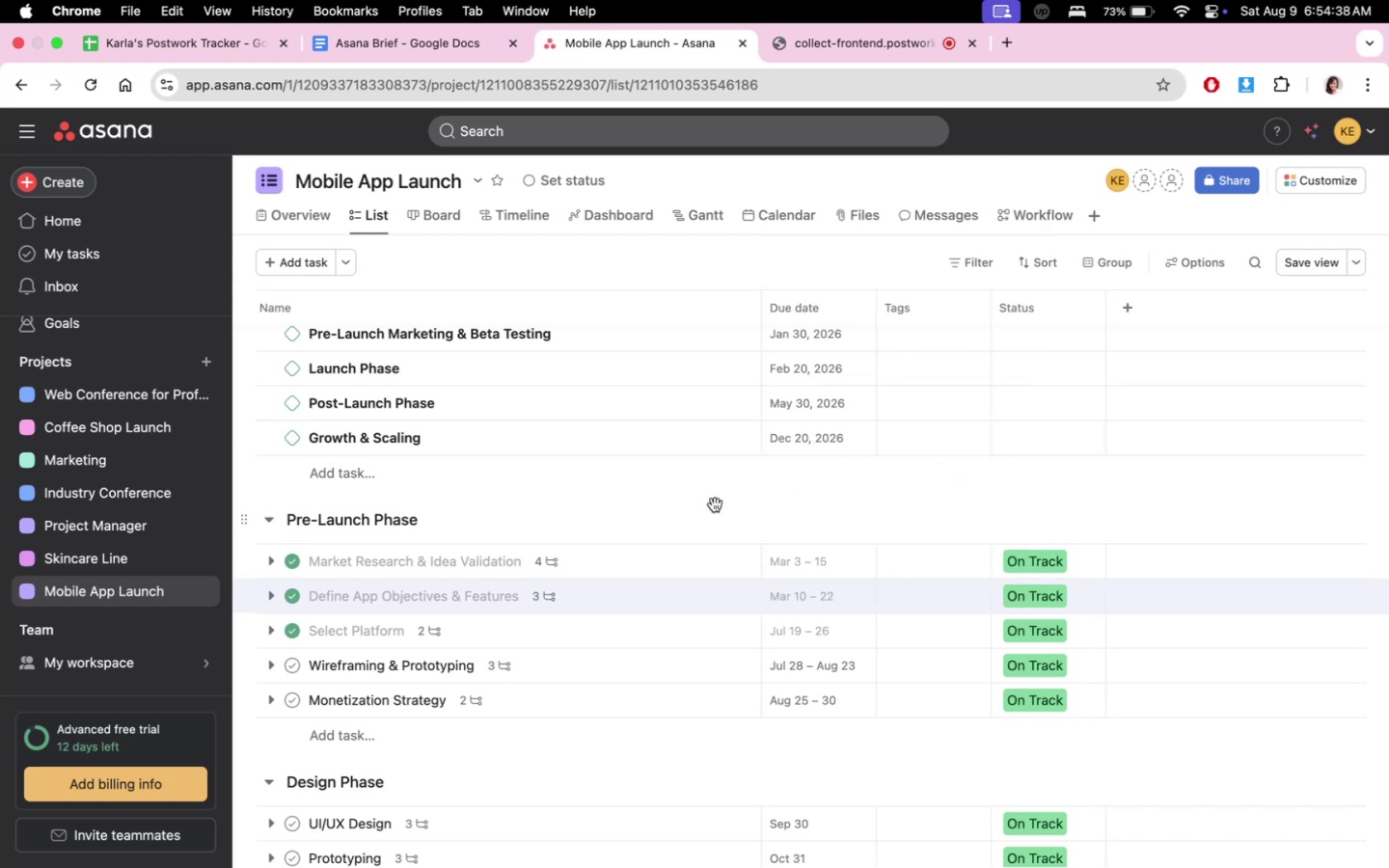 
scroll: coordinate [879, 556], scroll_direction: down, amount: 3.0
 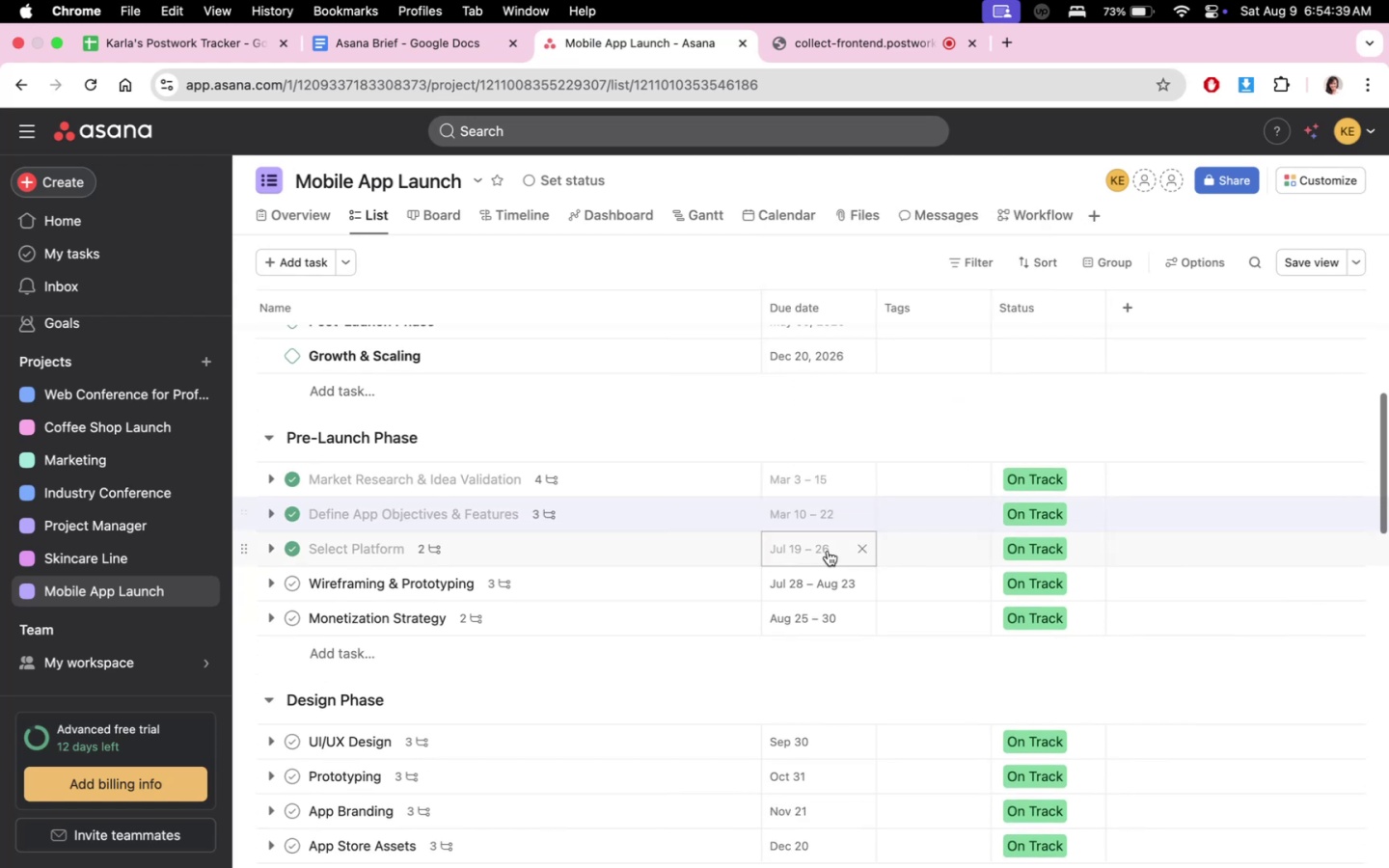 
left_click([805, 554])
 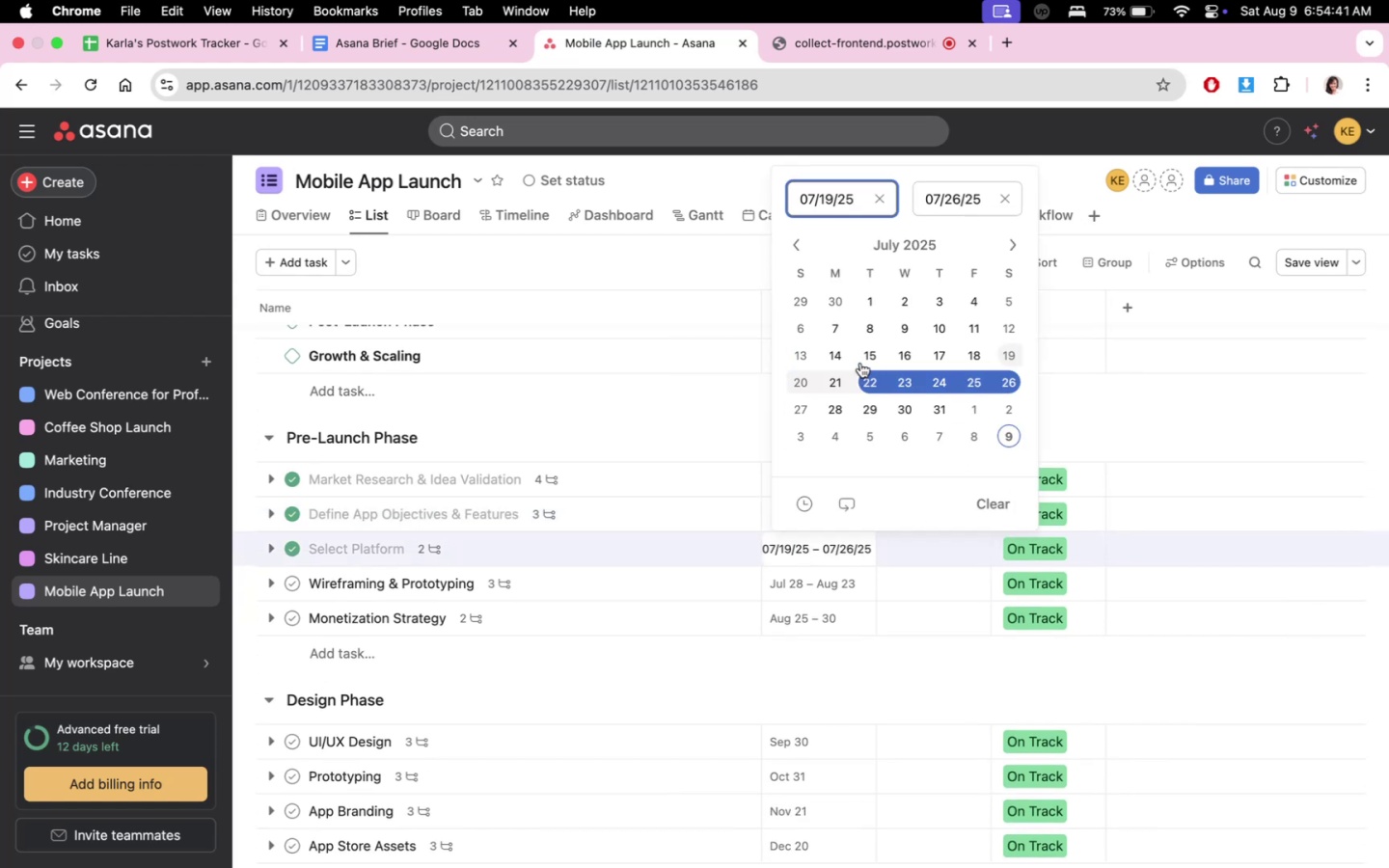 
double_click([788, 242])
 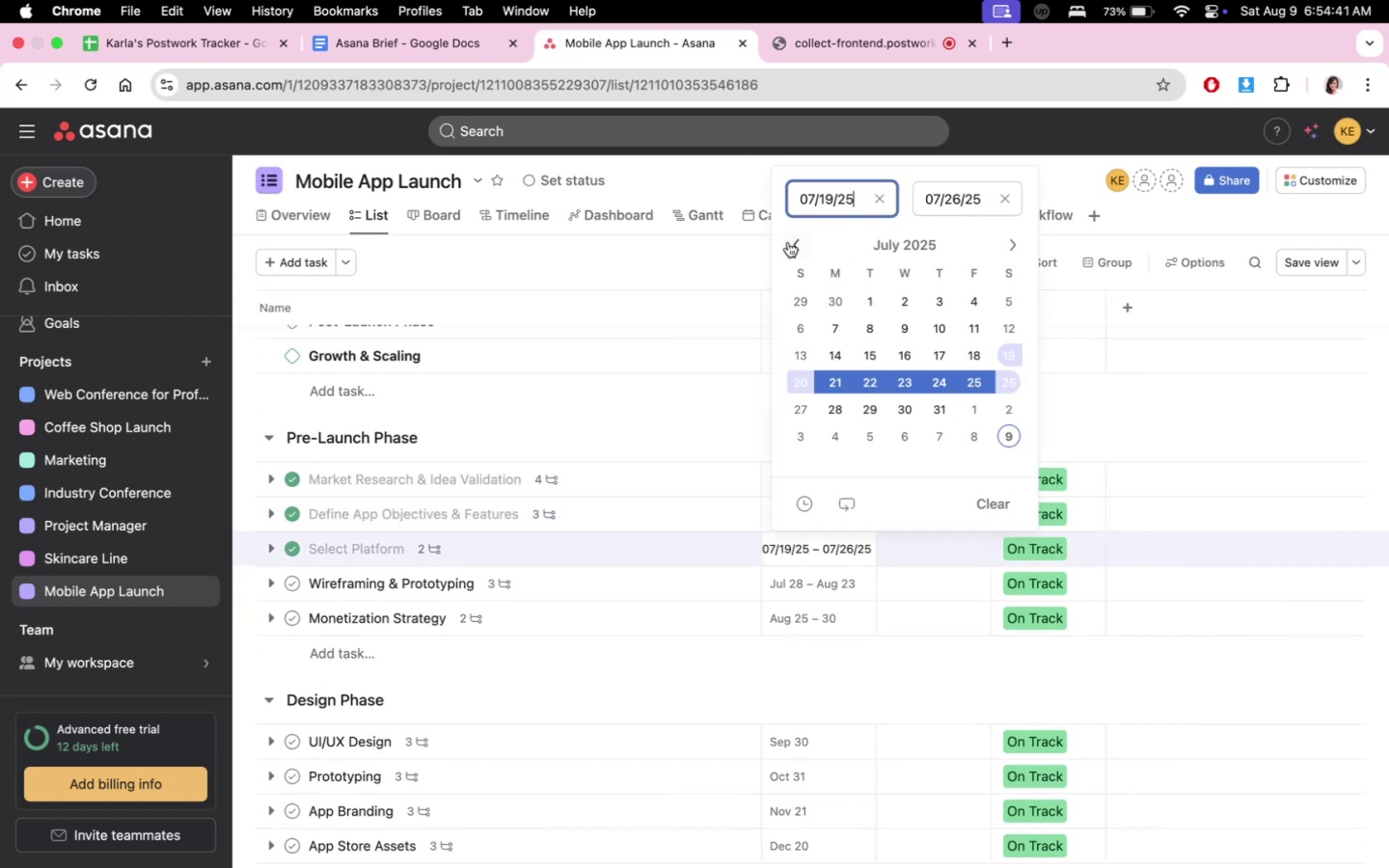 
triple_click([788, 242])
 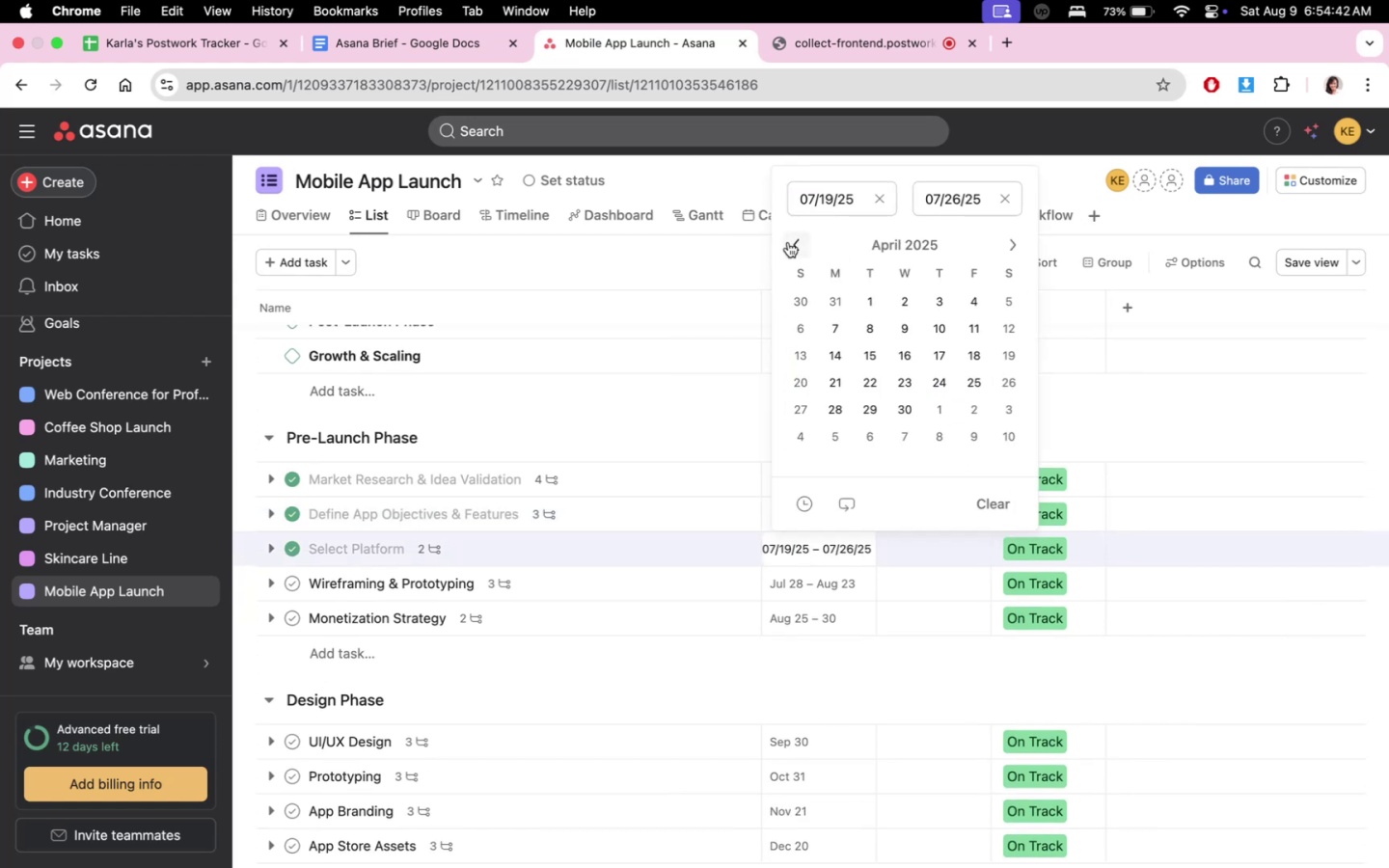 
triple_click([788, 242])
 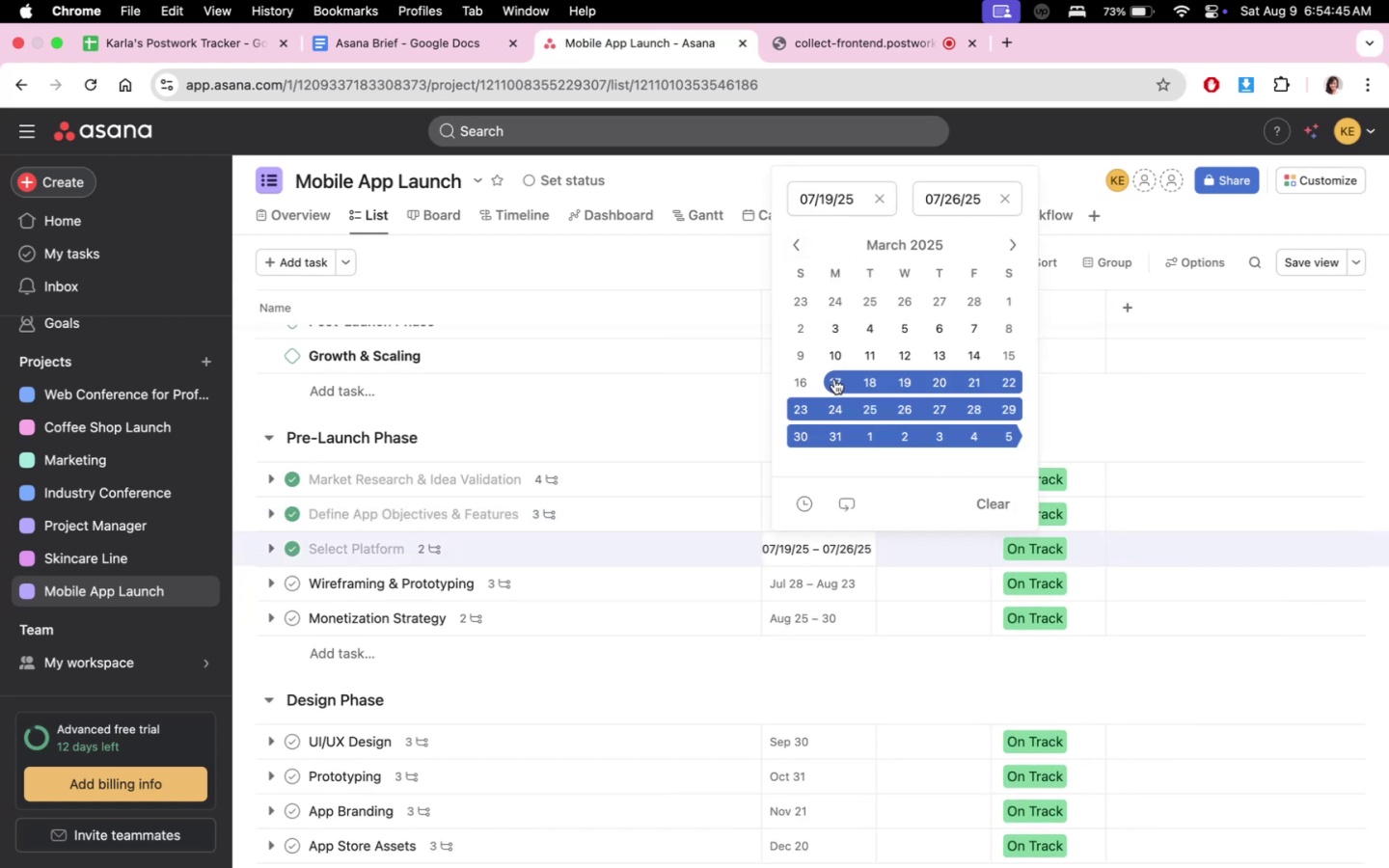 
left_click([987, 382])
 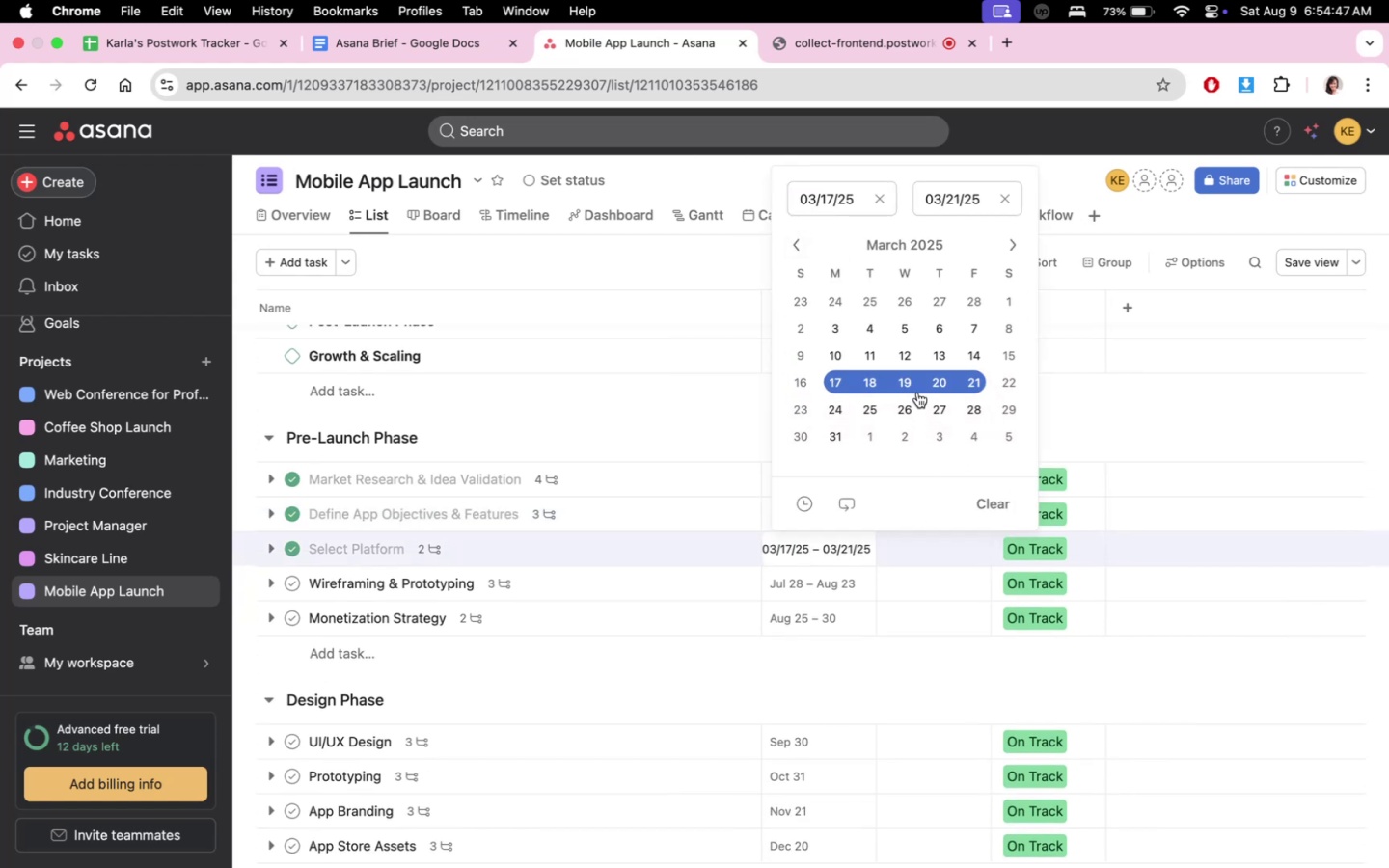 
left_click([710, 427])
 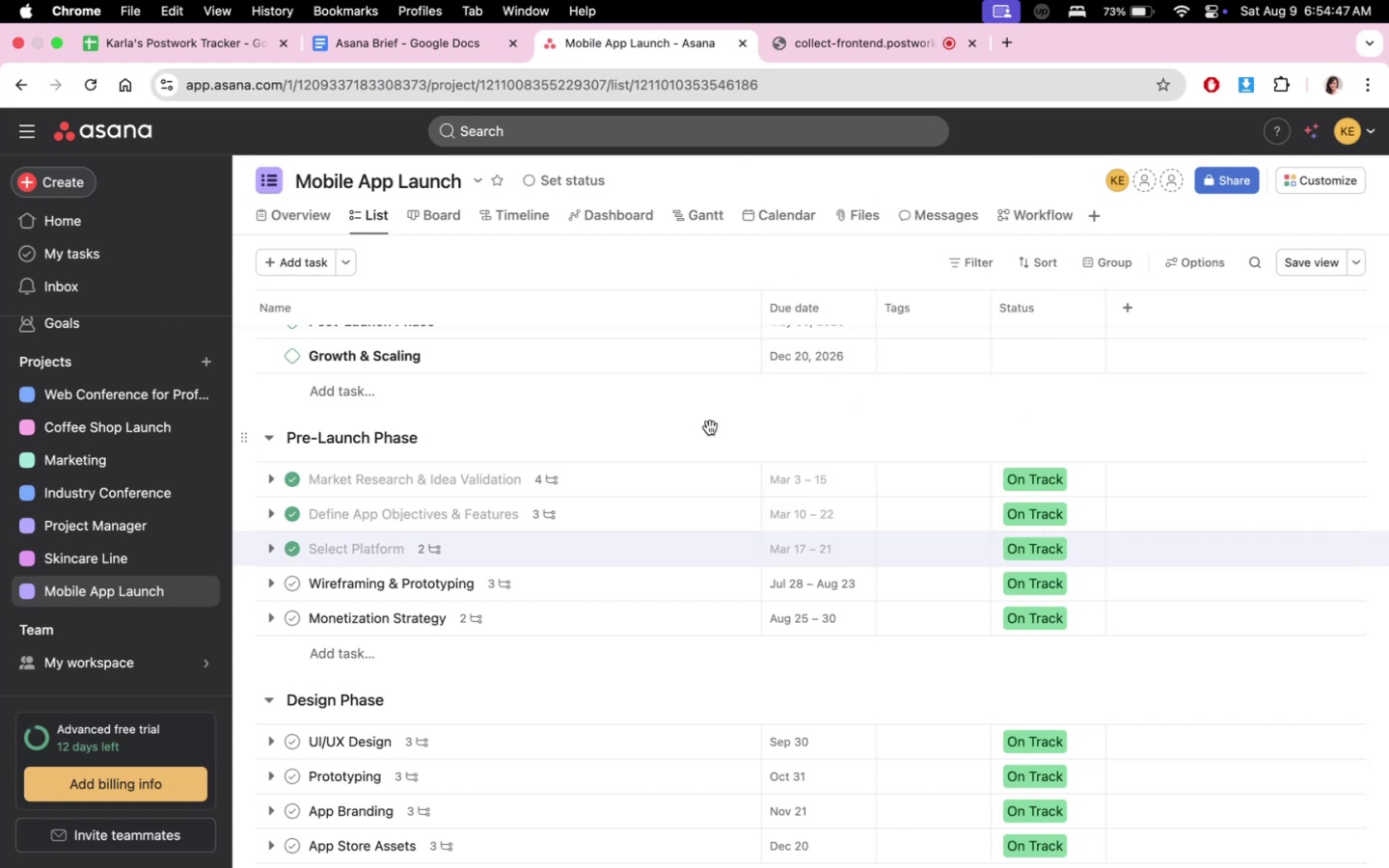 
scroll: coordinate [910, 519], scroll_direction: down, amount: 3.0
 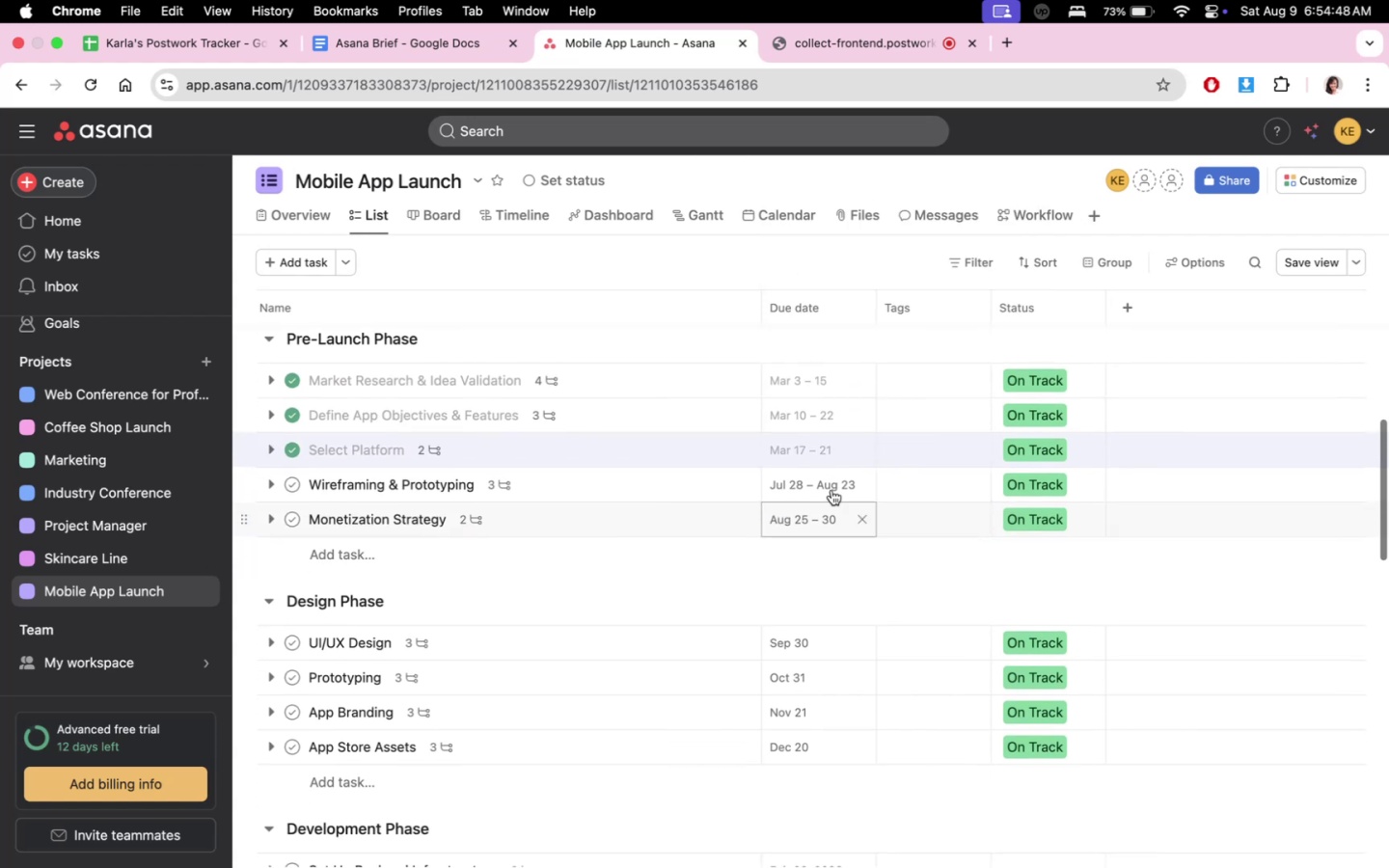 
left_click([831, 486])
 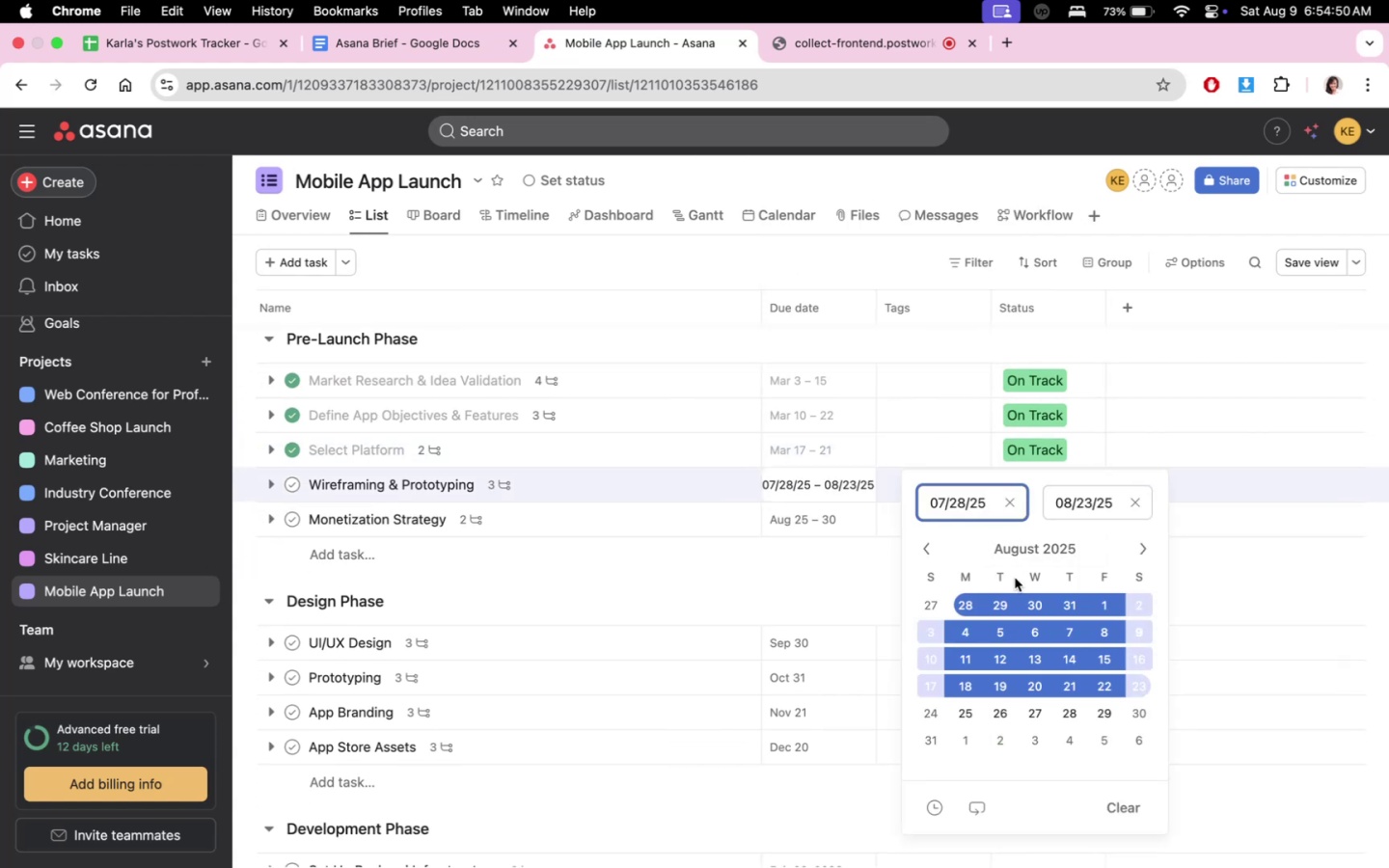 
double_click([927, 552])
 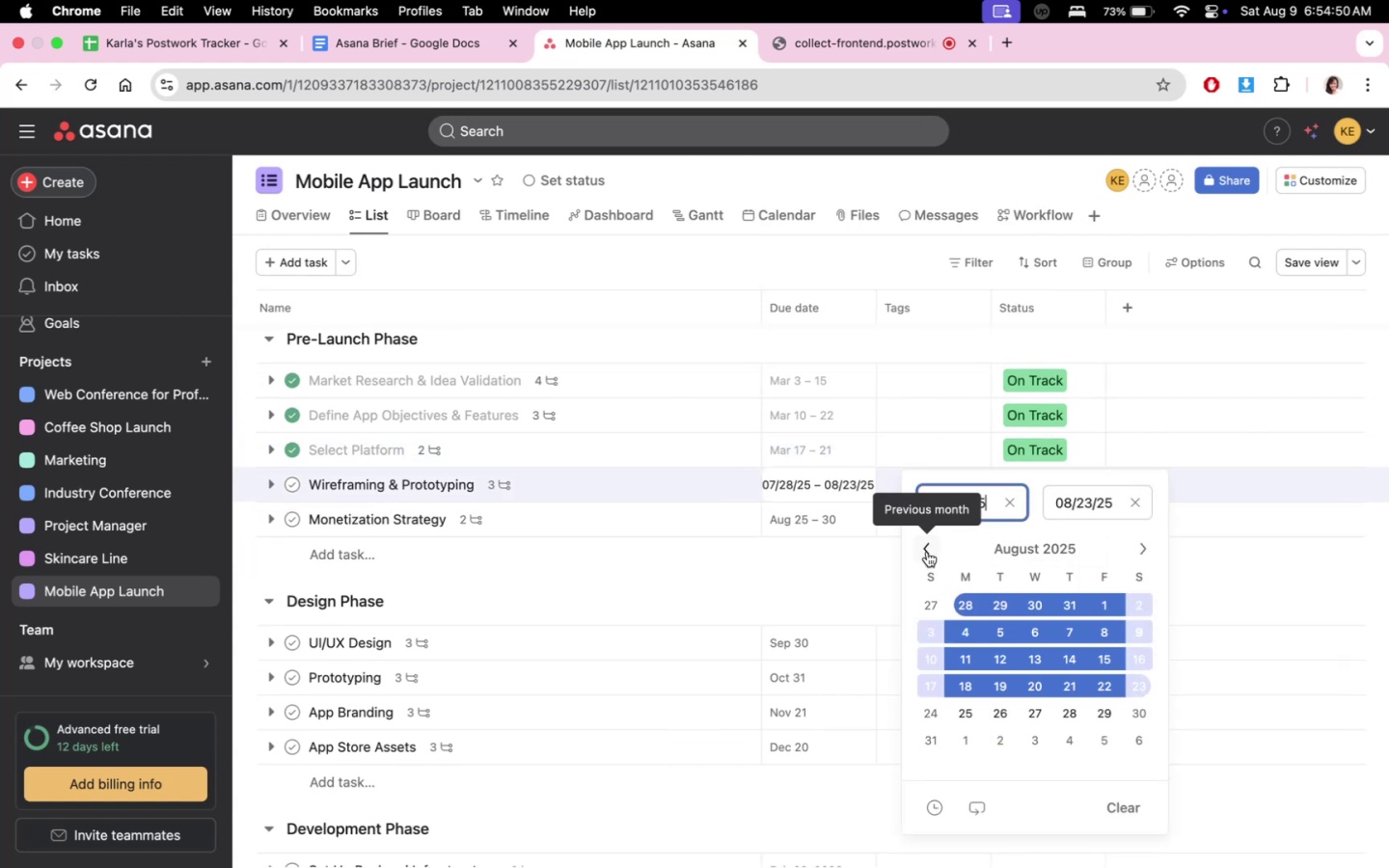 
triple_click([927, 552])
 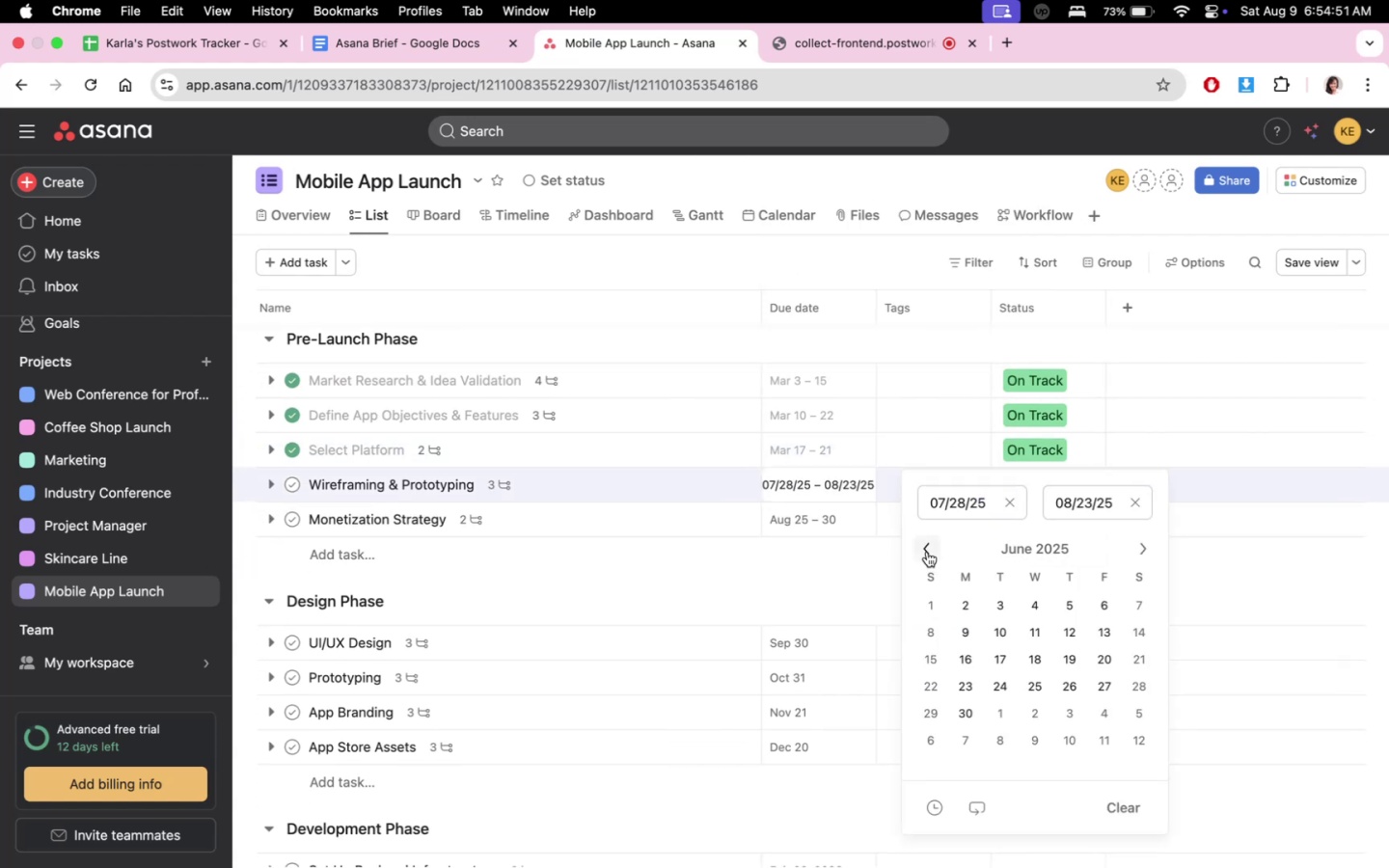 
triple_click([927, 552])
 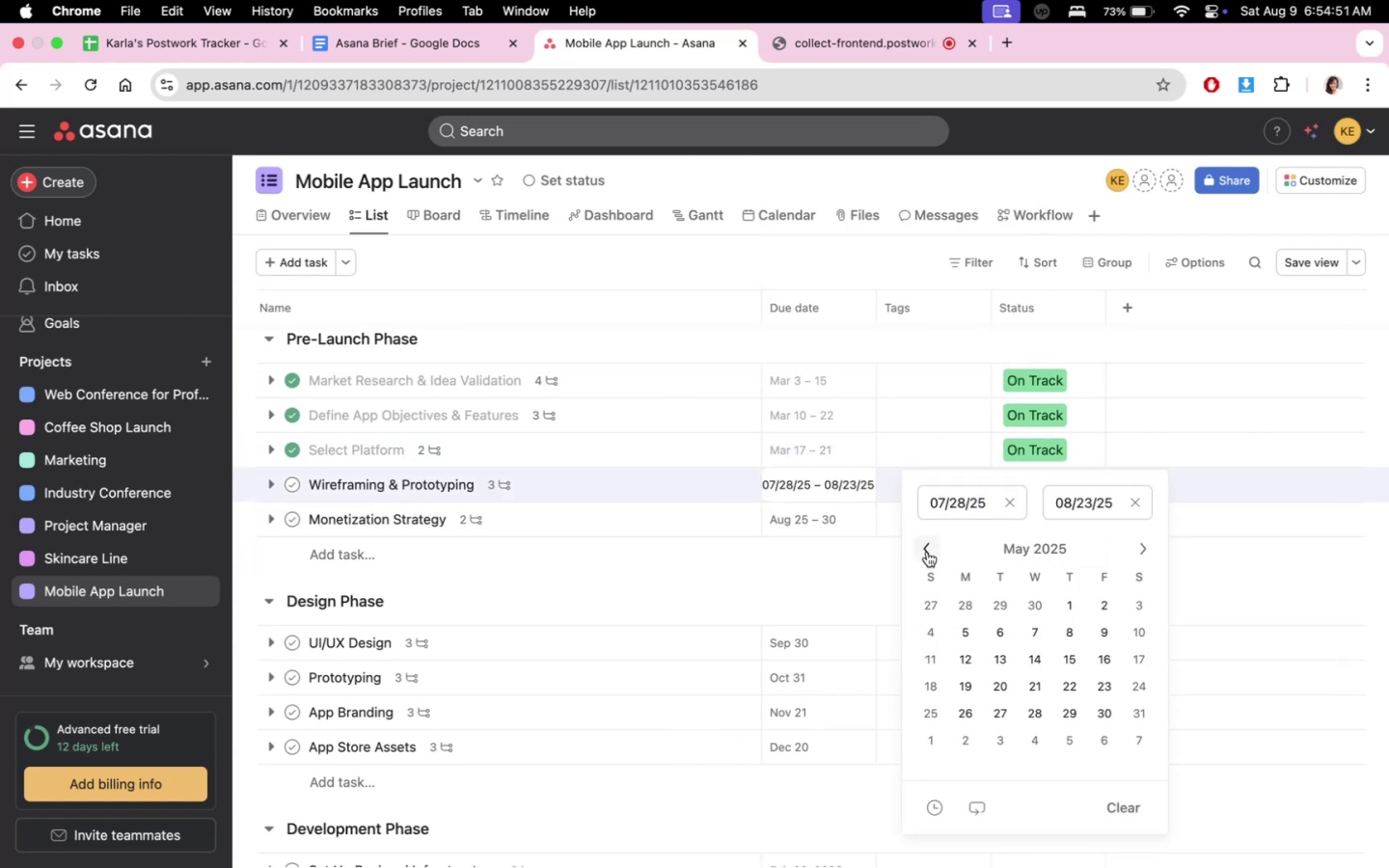 
triple_click([927, 552])
 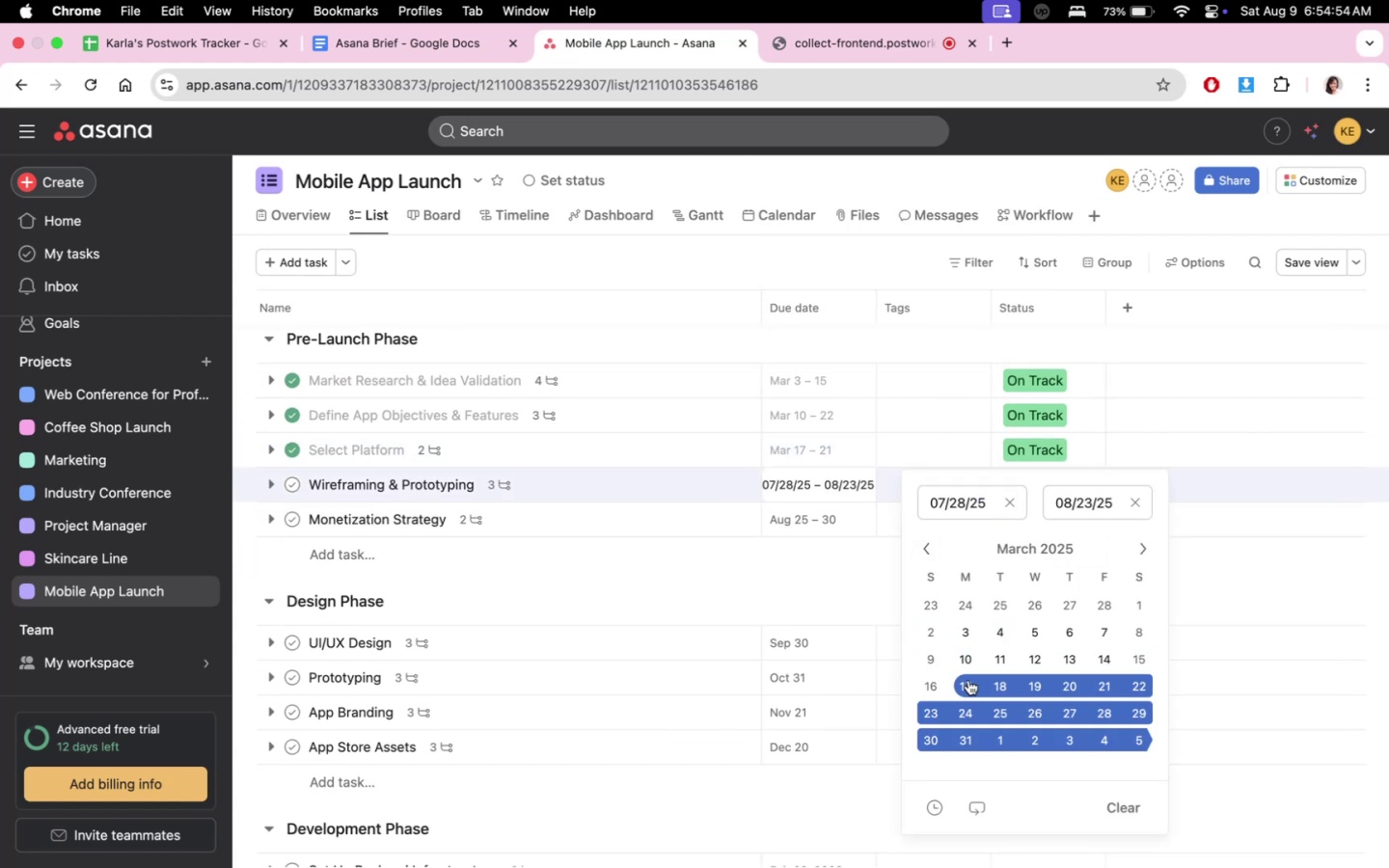 
left_click([963, 703])
 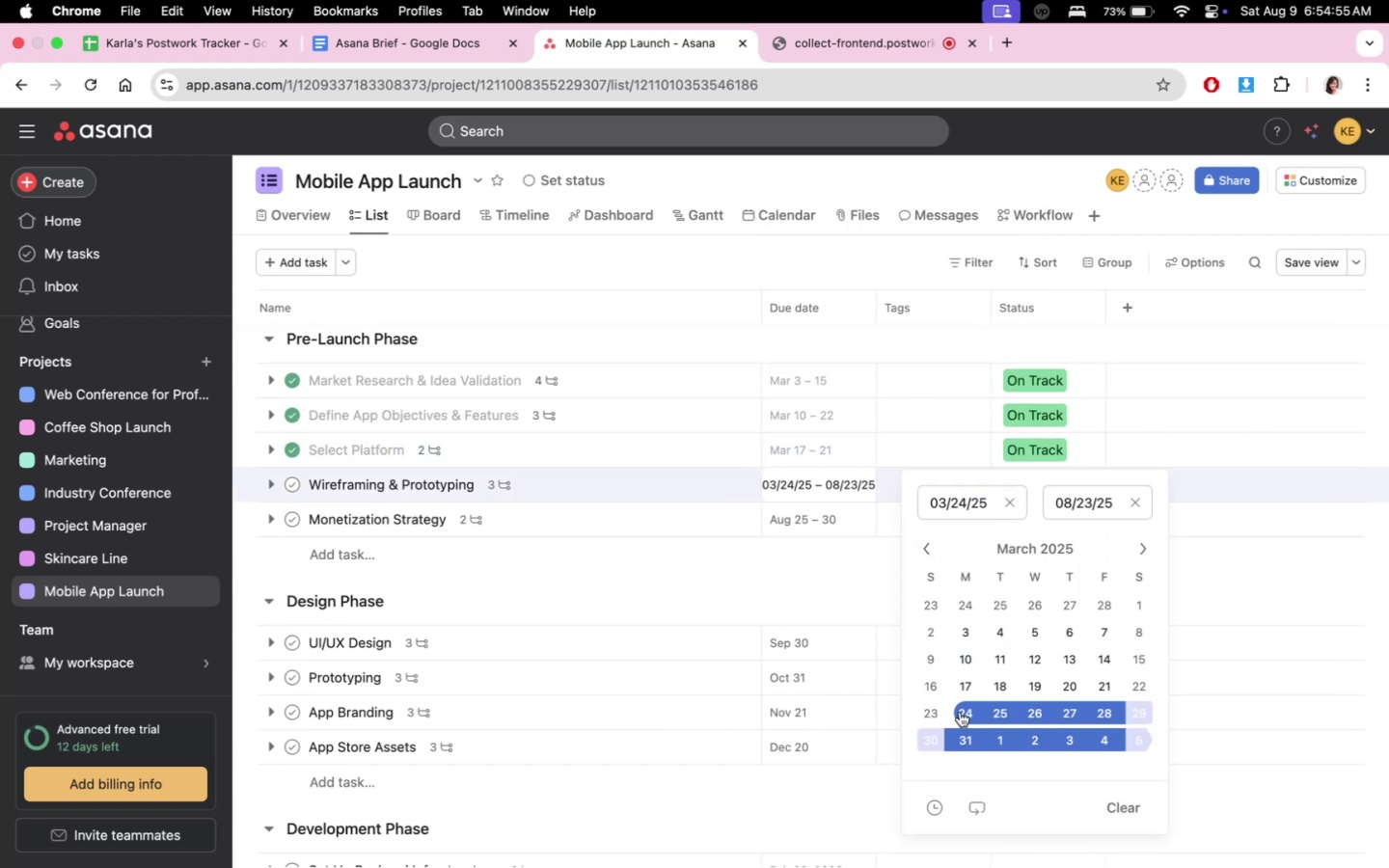 
left_click([959, 737])
 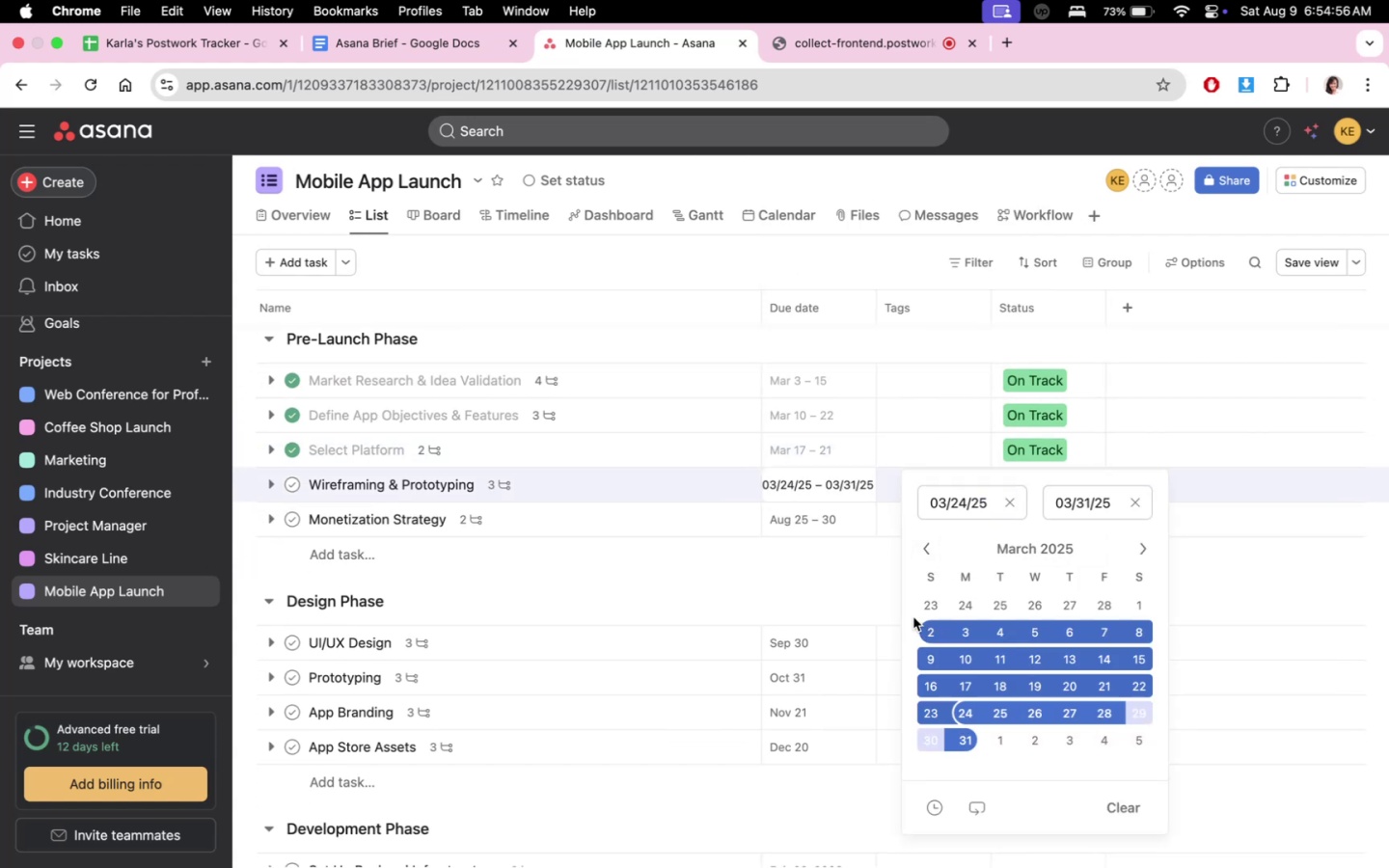 
left_click([806, 577])
 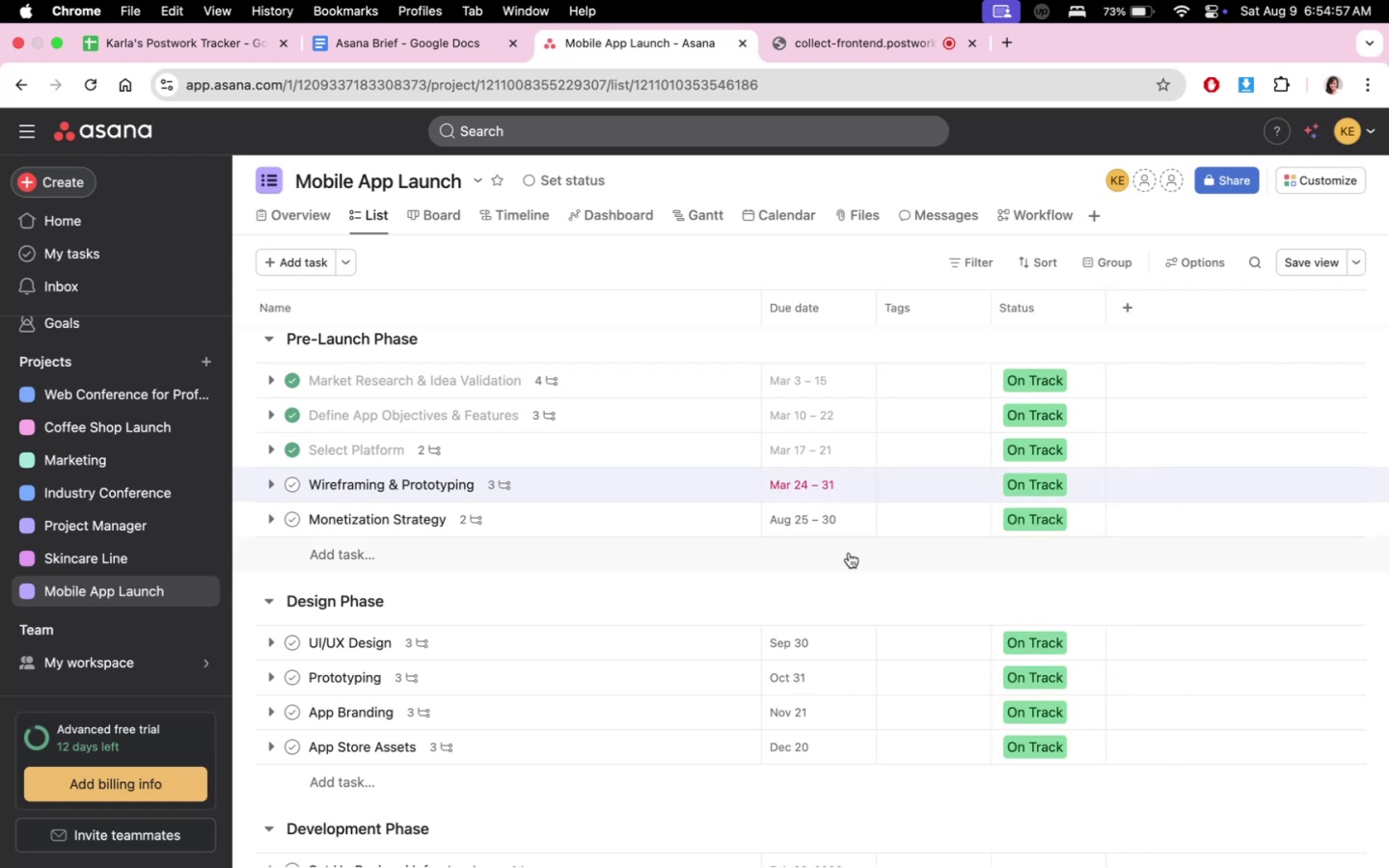 
left_click([838, 530])
 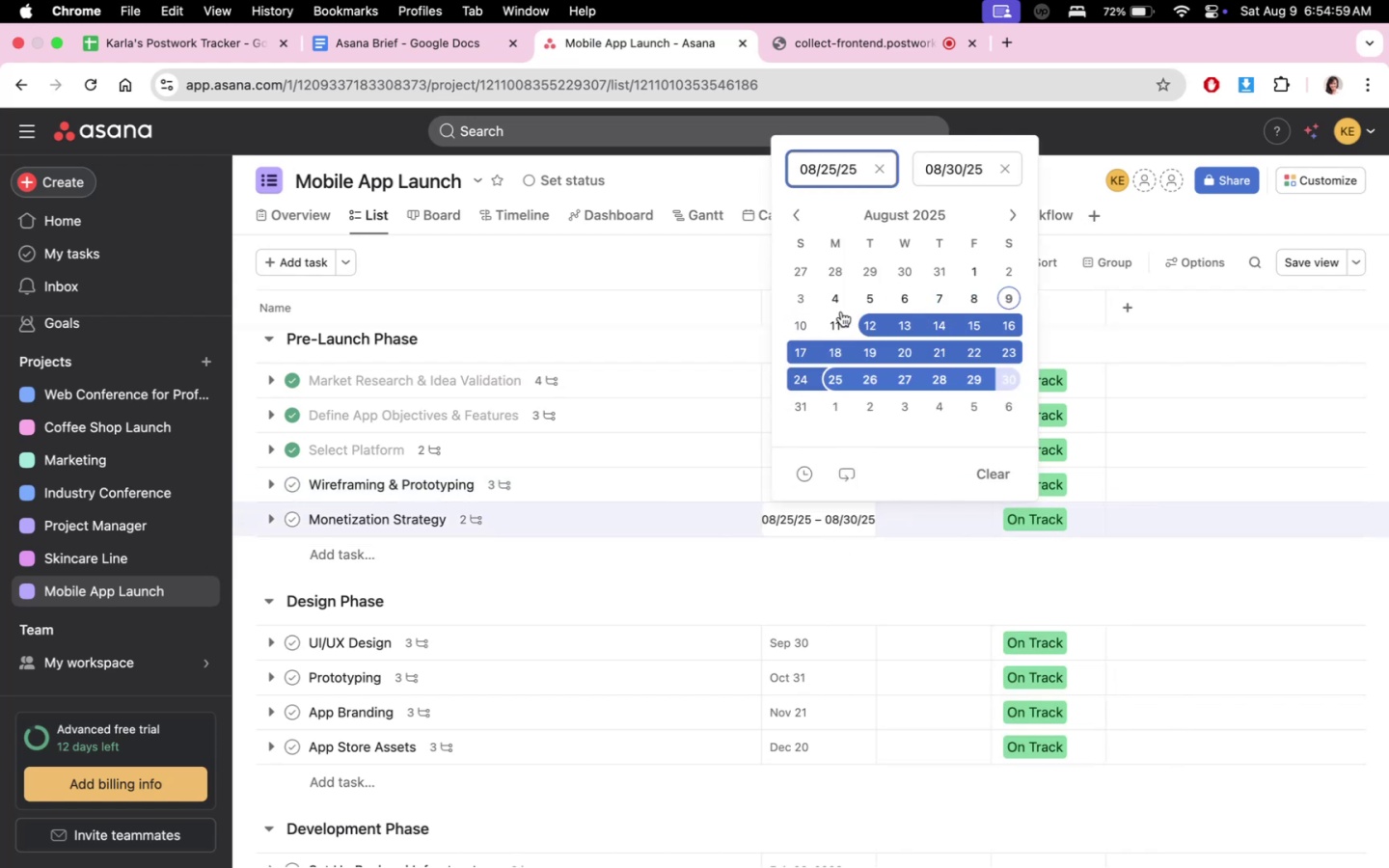 
double_click([796, 224])
 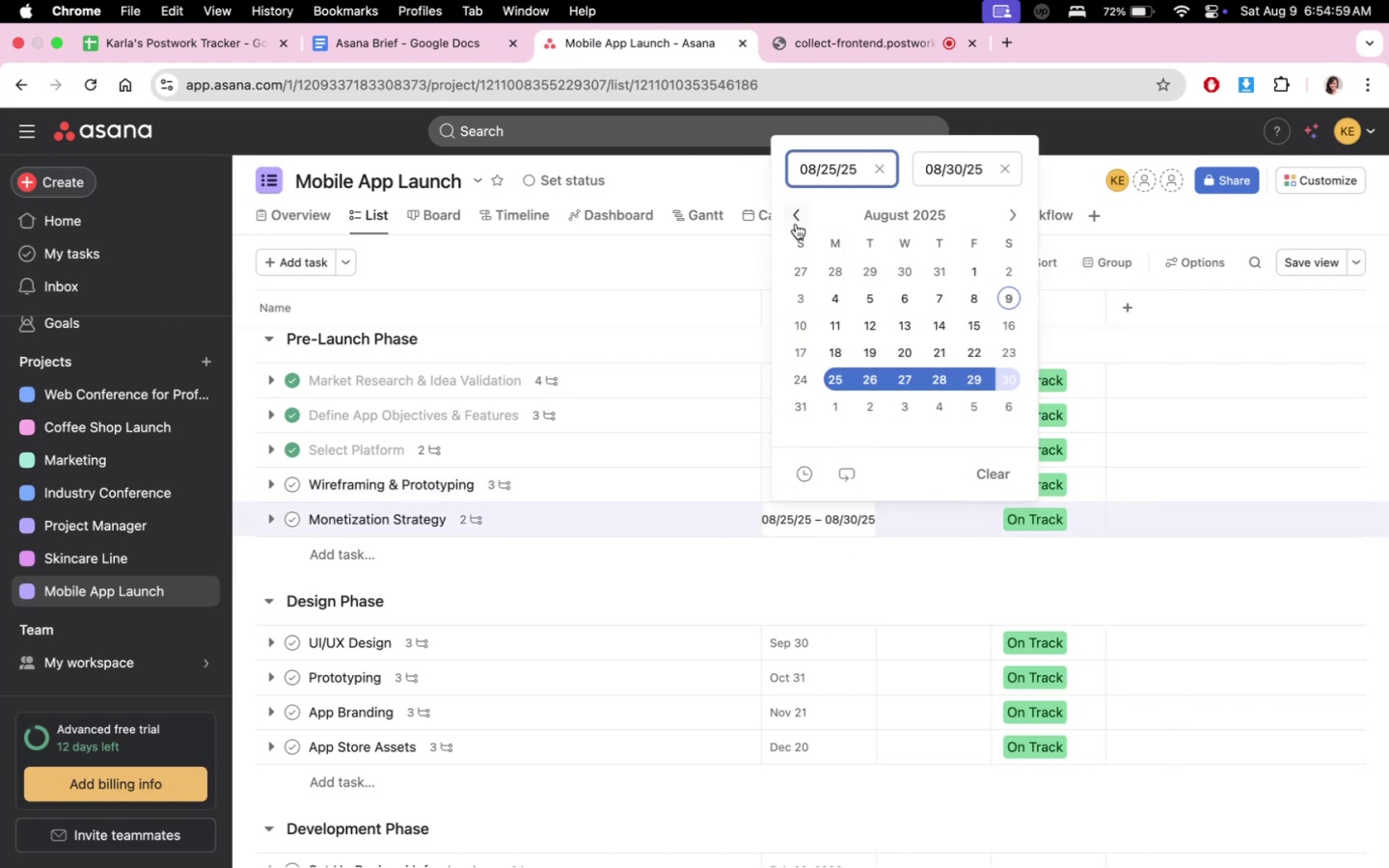 
triple_click([796, 224])
 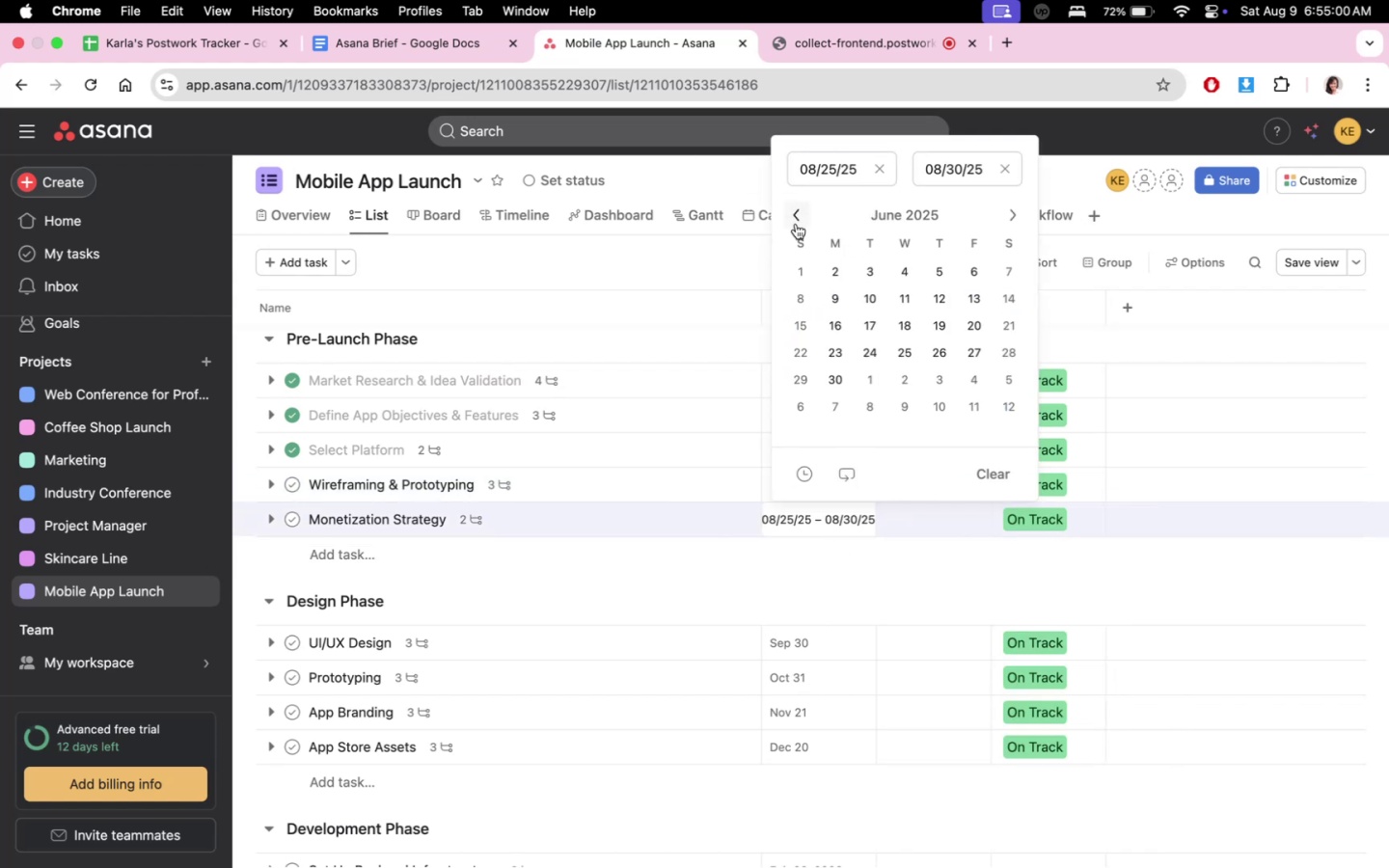 
triple_click([796, 224])
 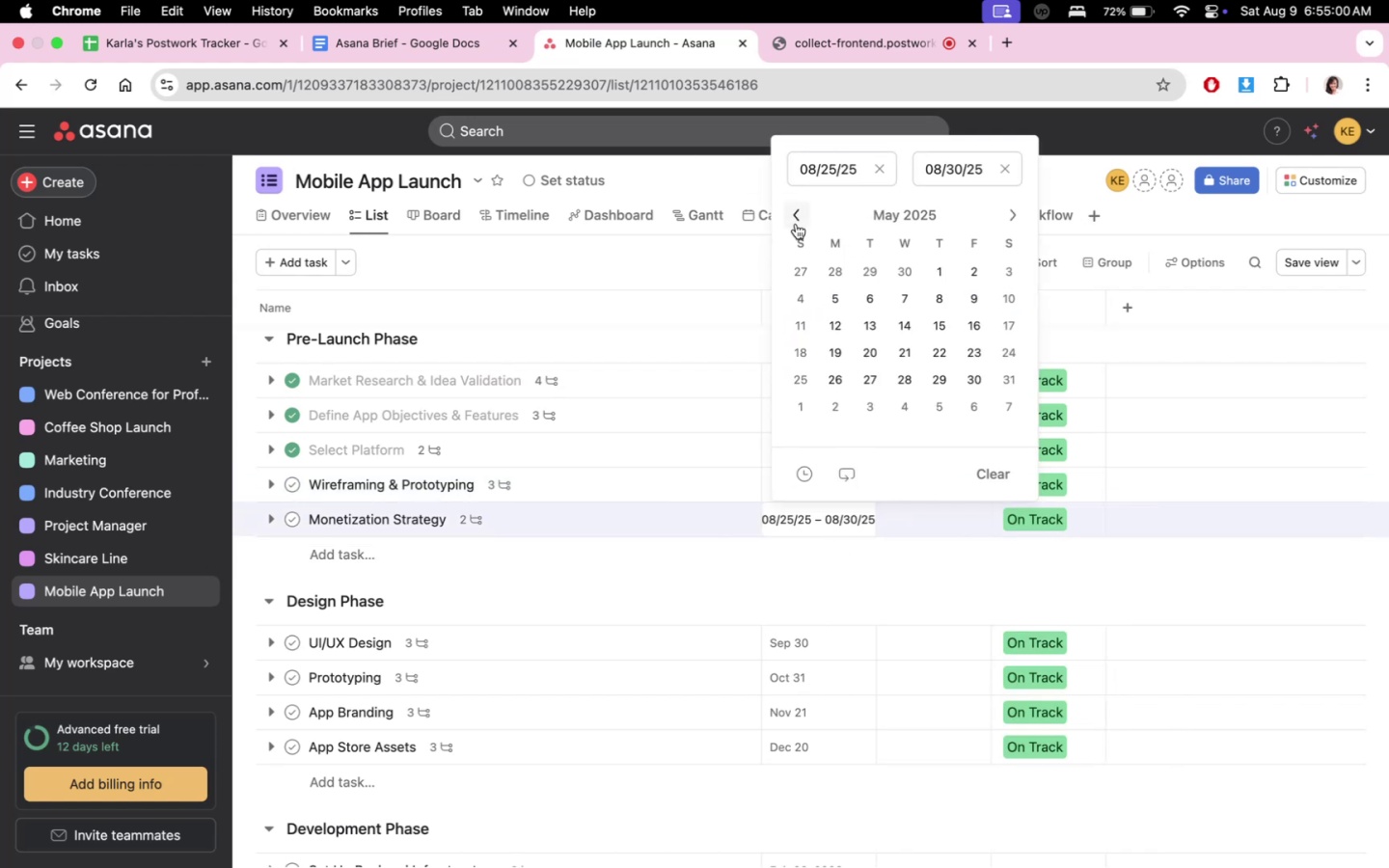 
triple_click([796, 224])
 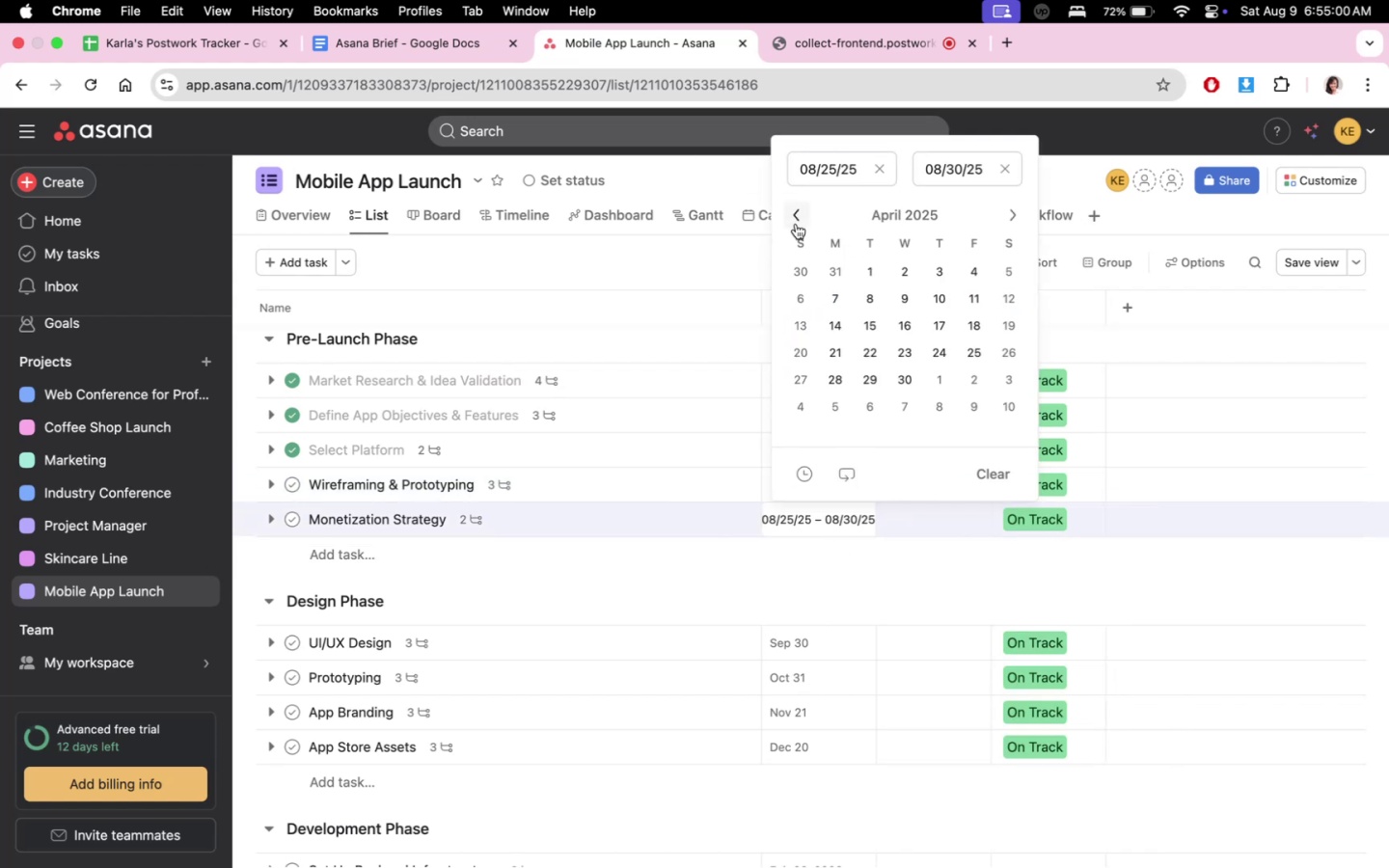 
triple_click([796, 224])
 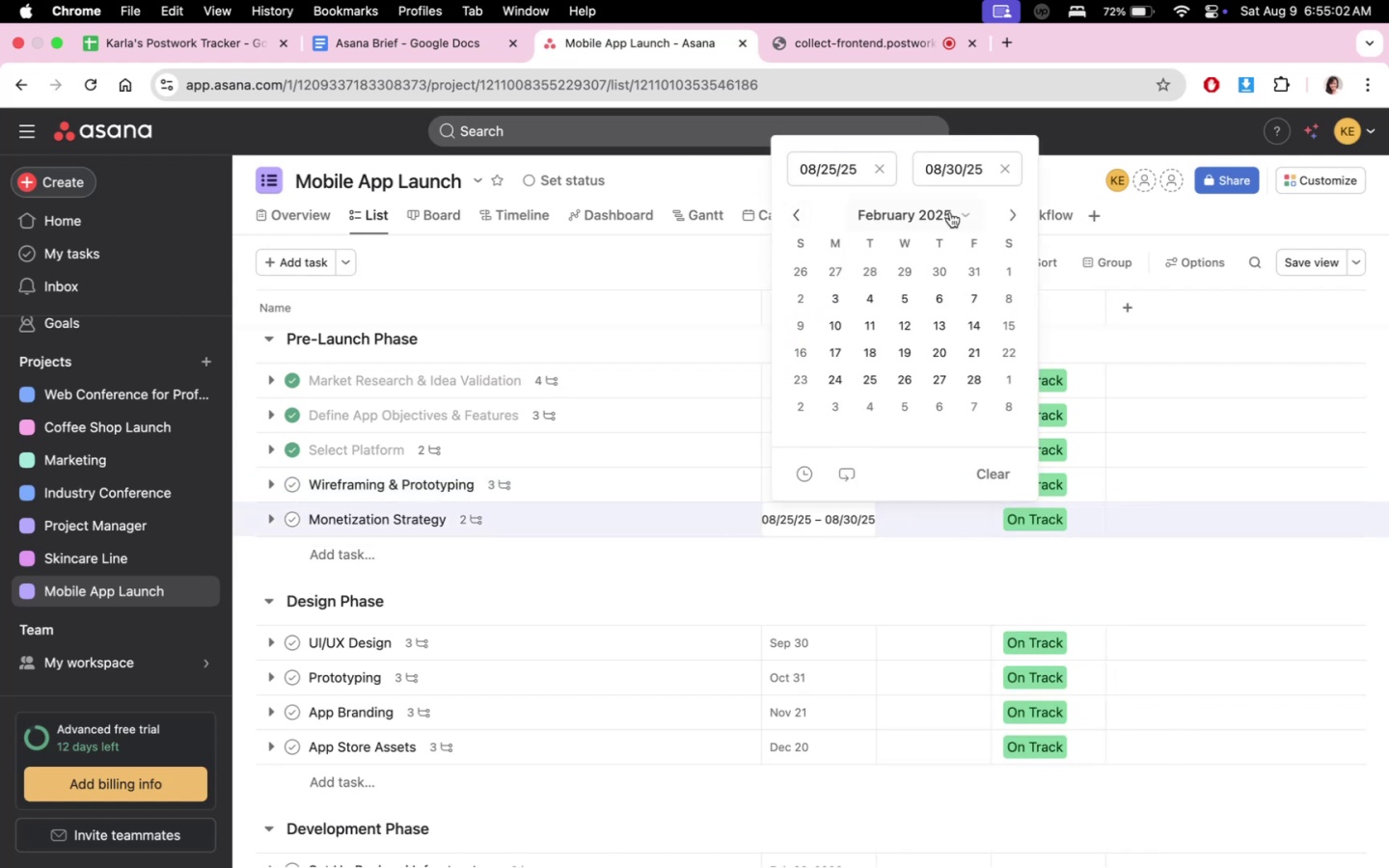 
left_click([1003, 216])
 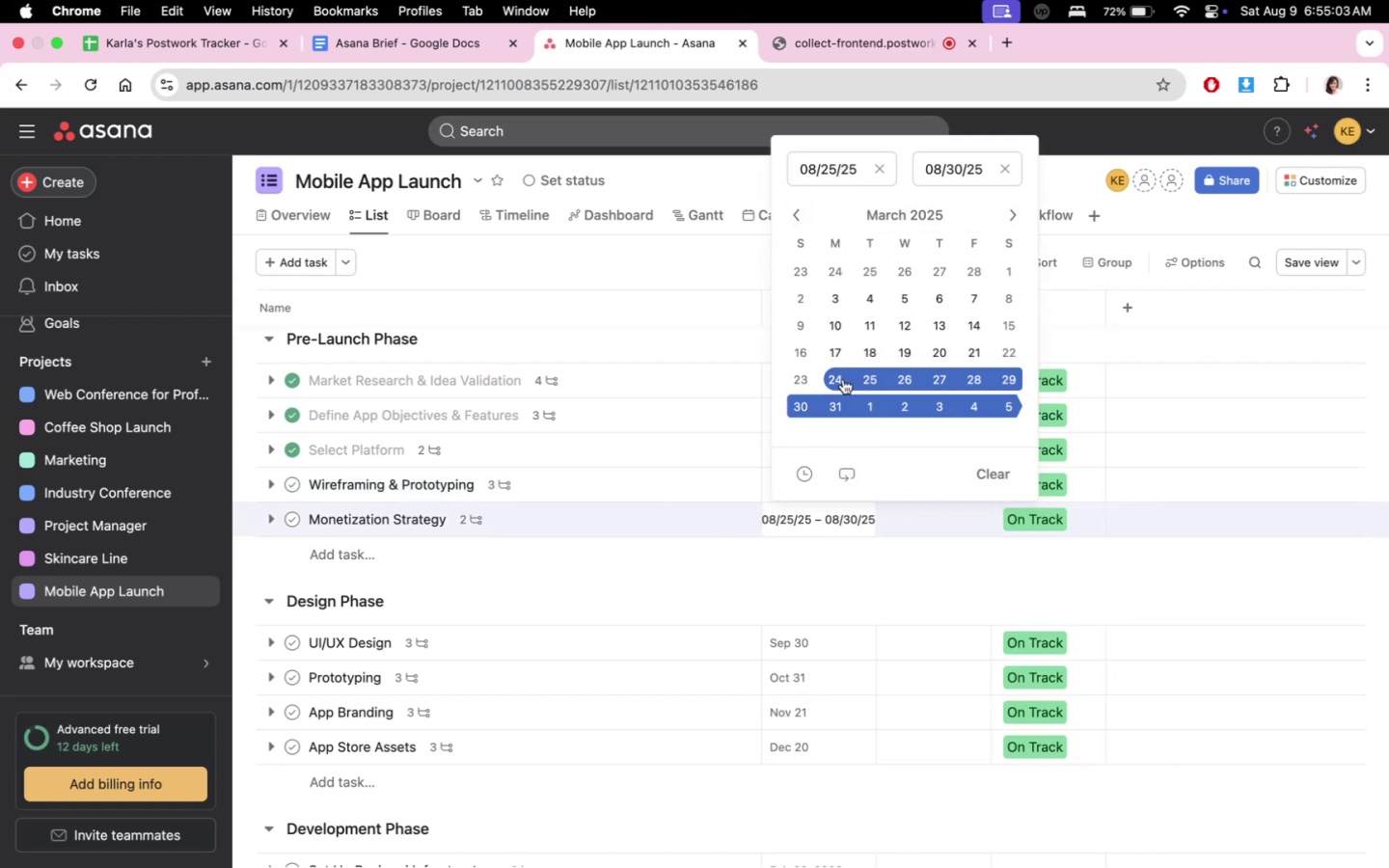 
left_click([840, 378])
 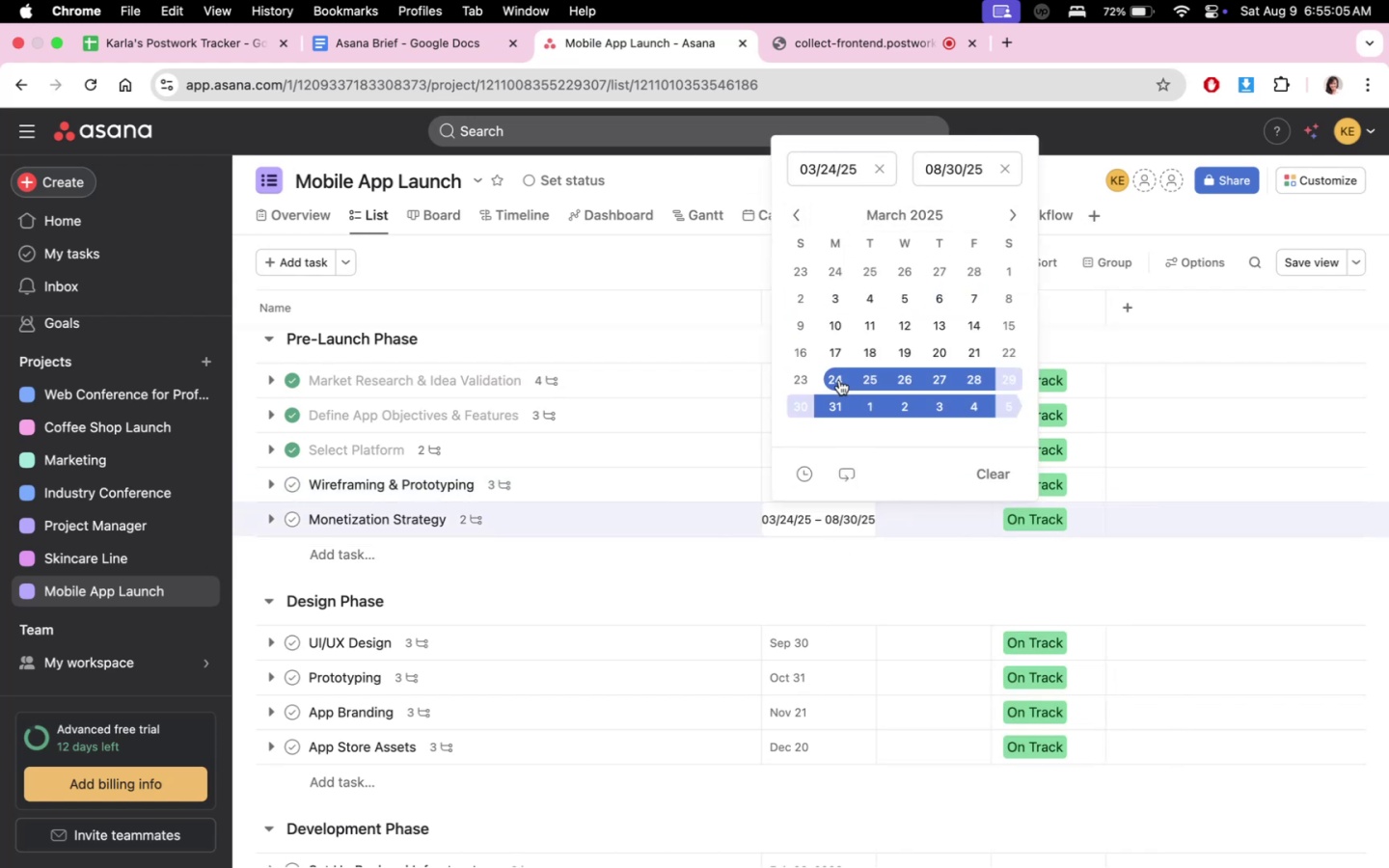 
left_click([841, 399])
 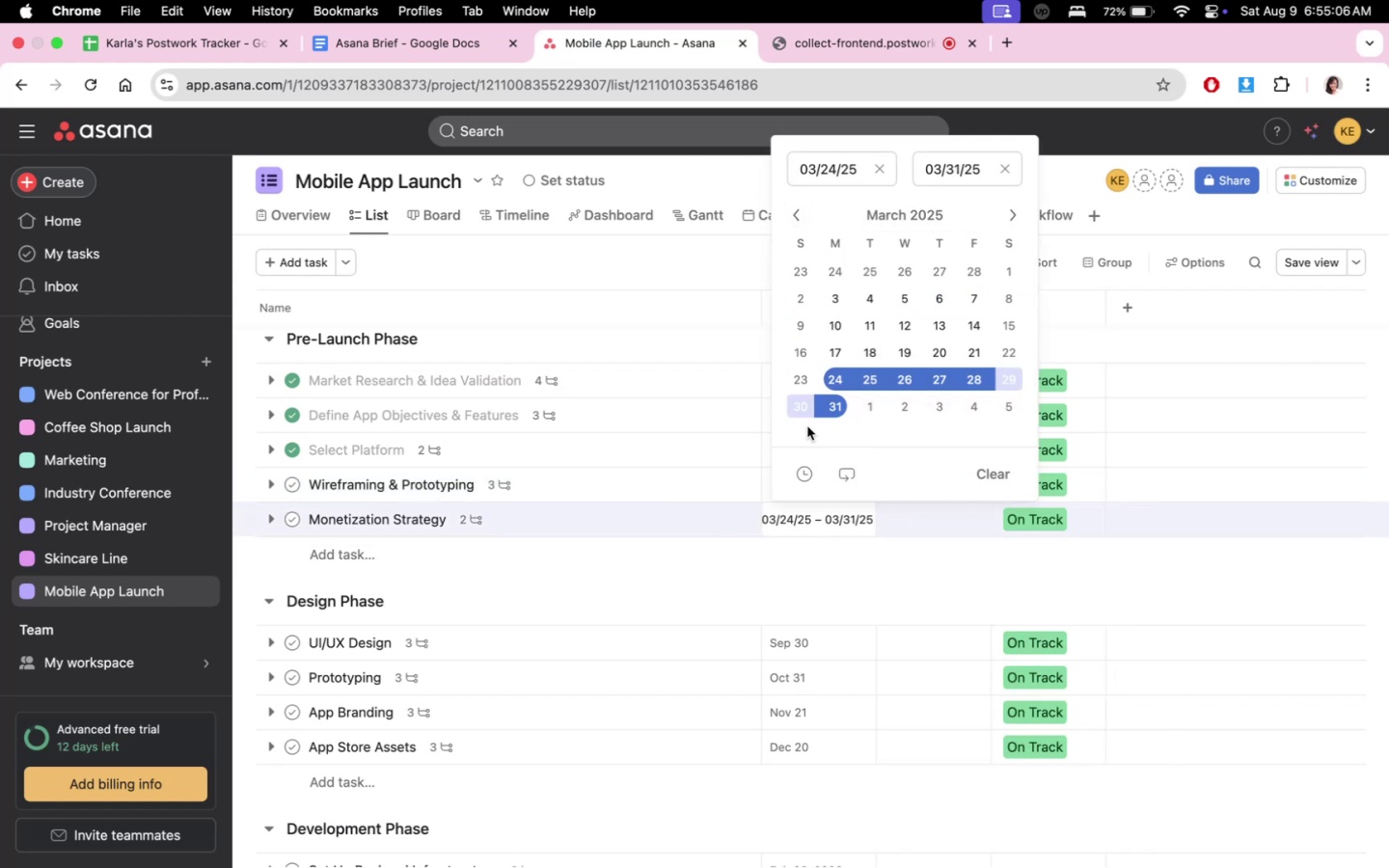 
left_click([832, 350])
 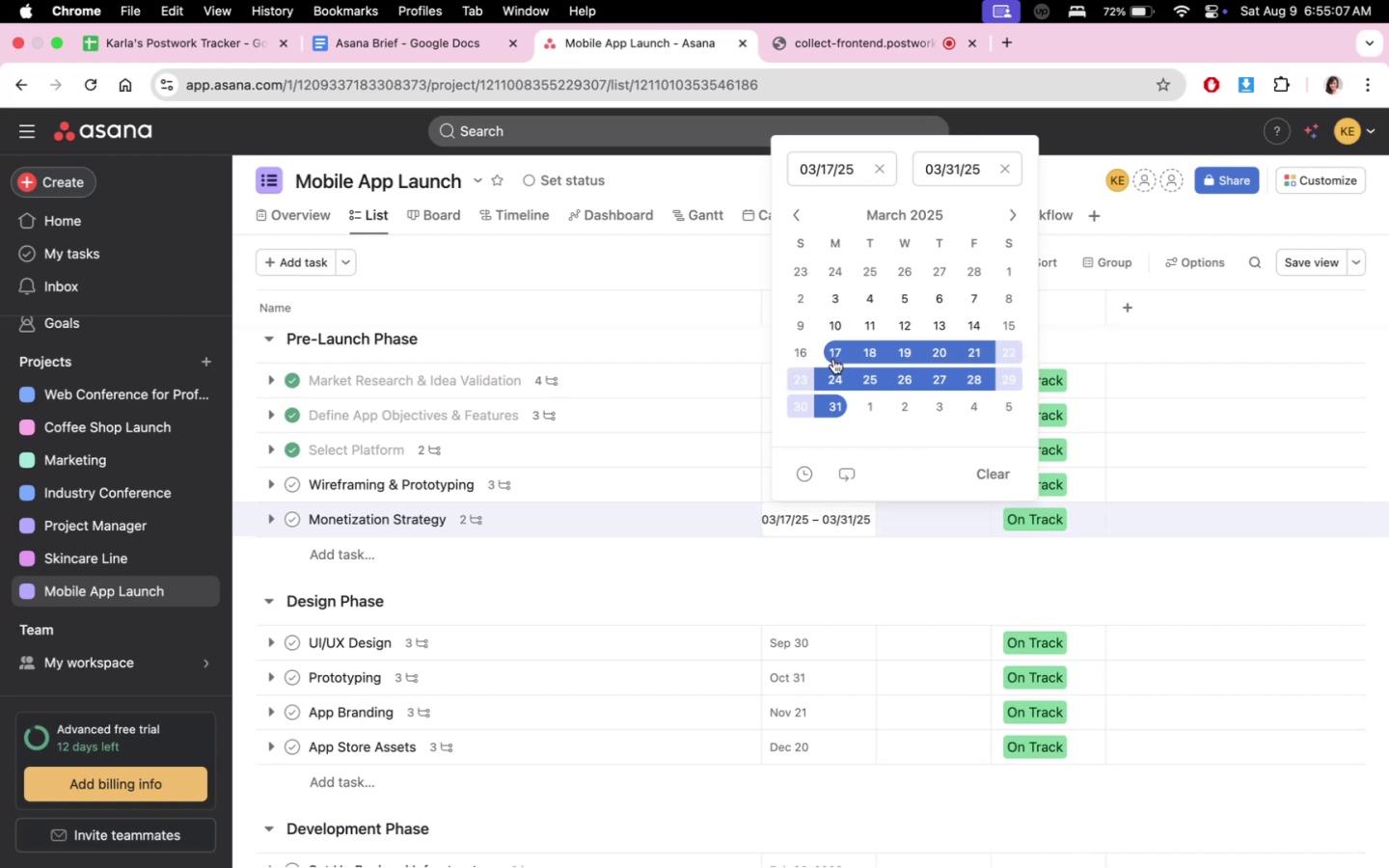 
double_click([835, 401])
 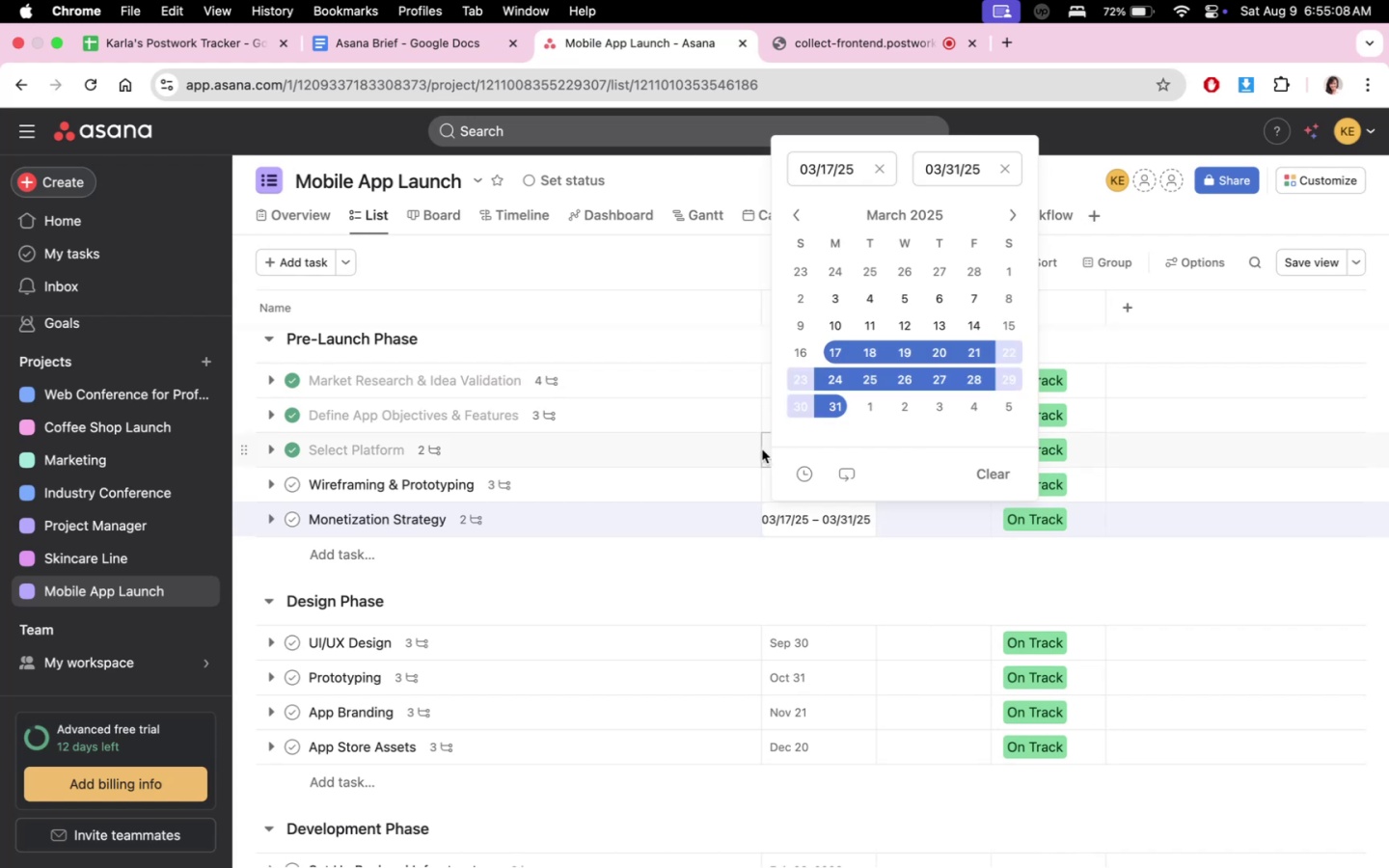 
left_click([707, 586])
 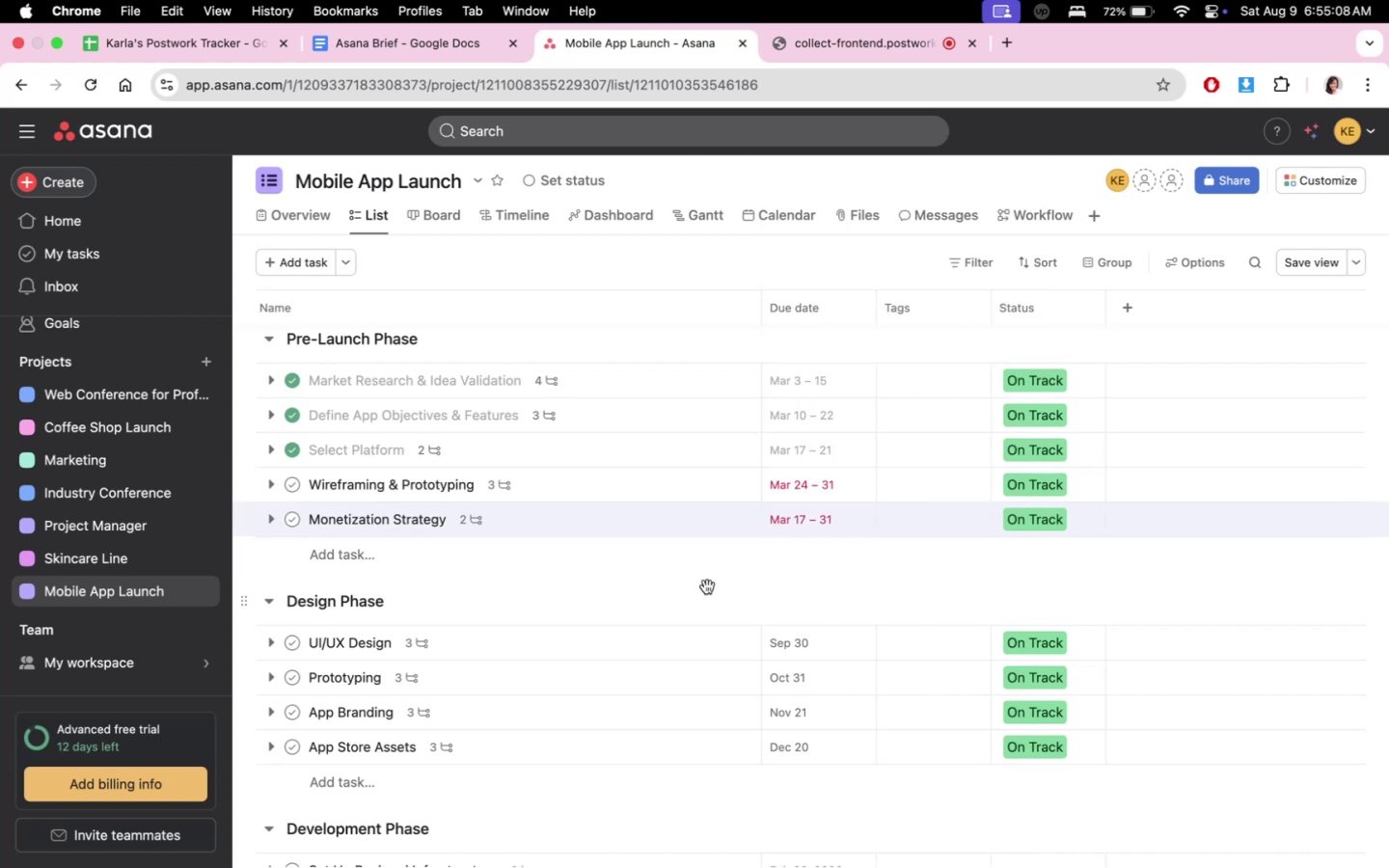 
scroll: coordinate [913, 504], scroll_direction: up, amount: 9.0
 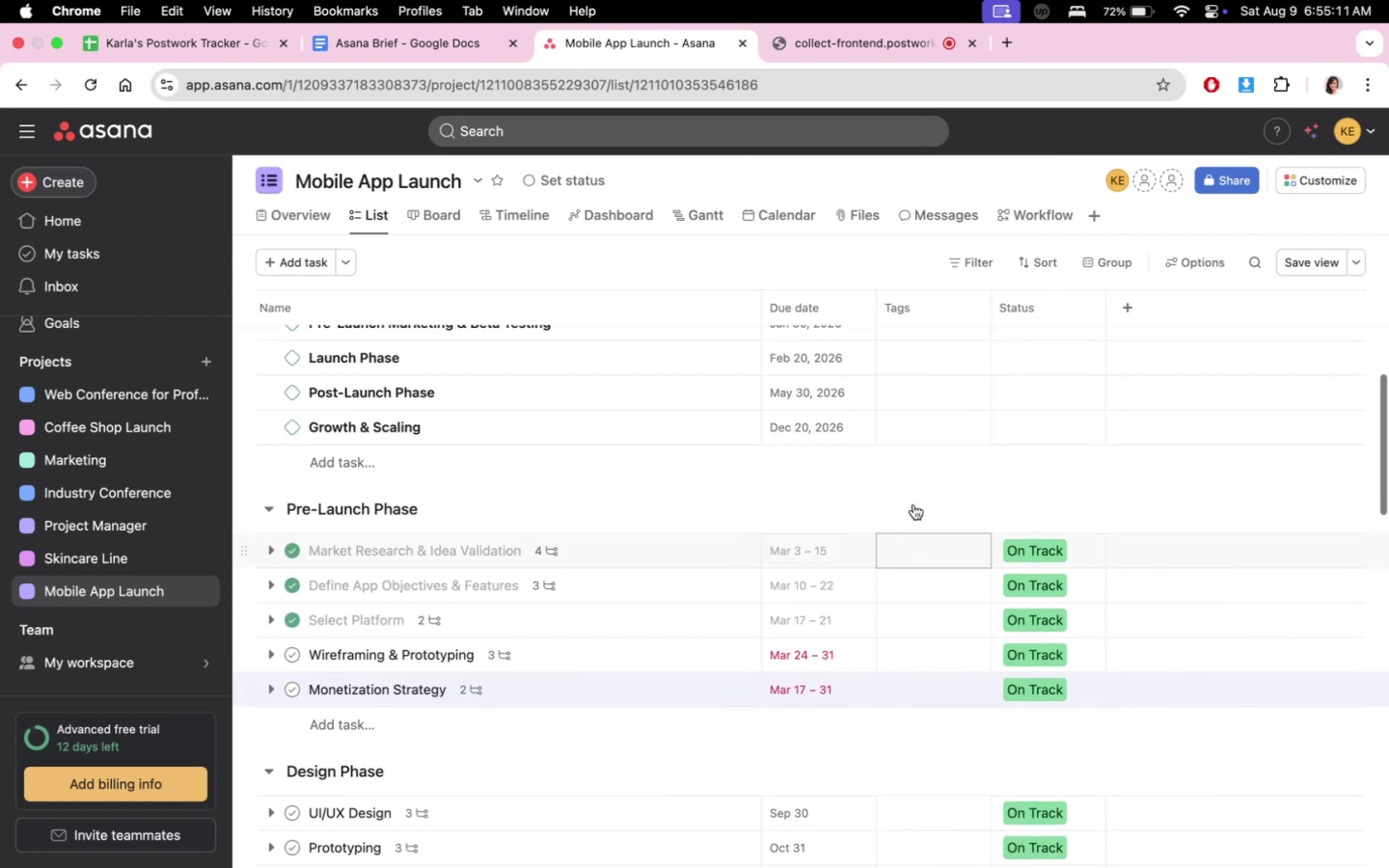 
scroll: coordinate [913, 504], scroll_direction: down, amount: 6.0
 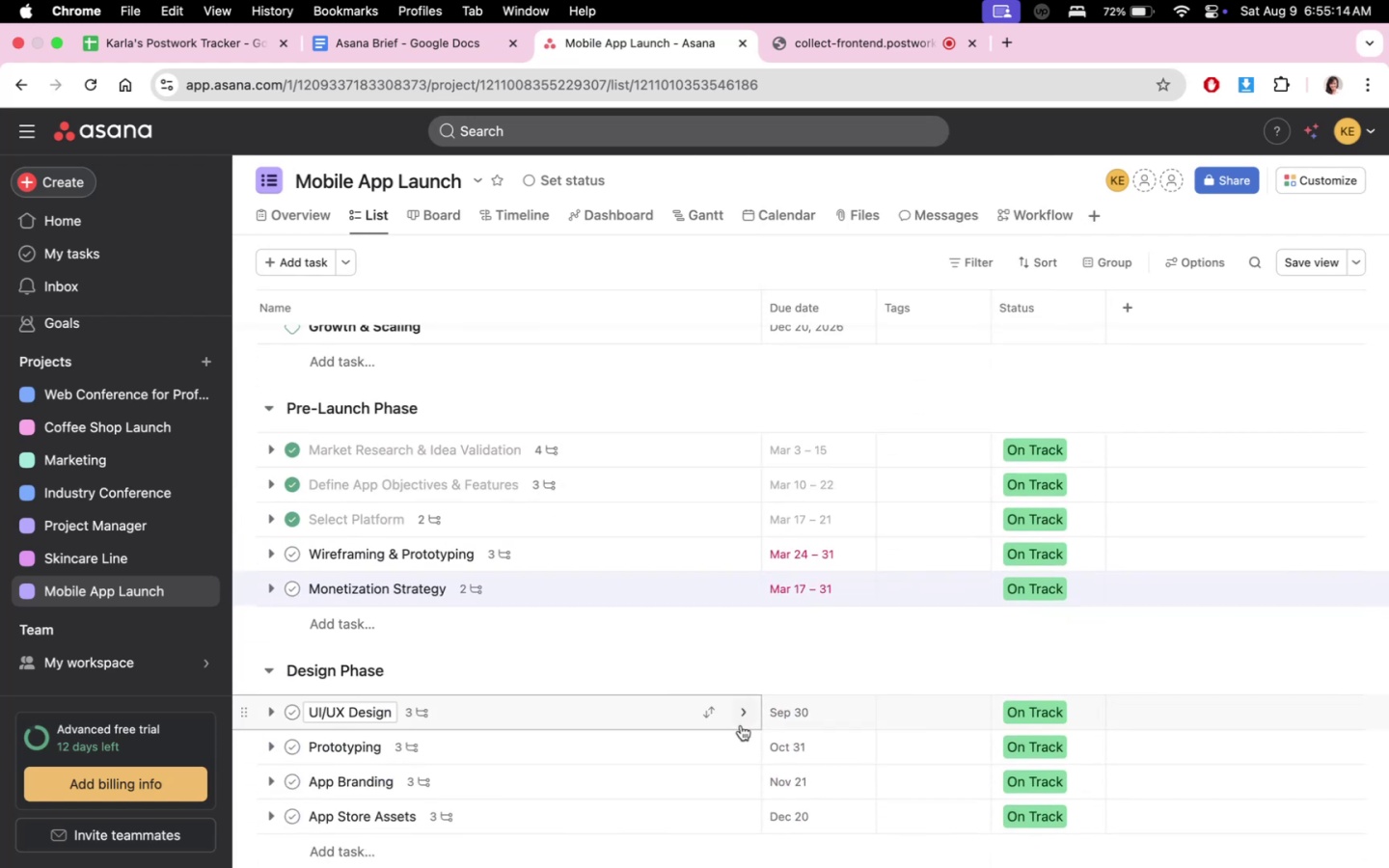 
scroll: coordinate [896, 663], scroll_direction: up, amount: 8.0
 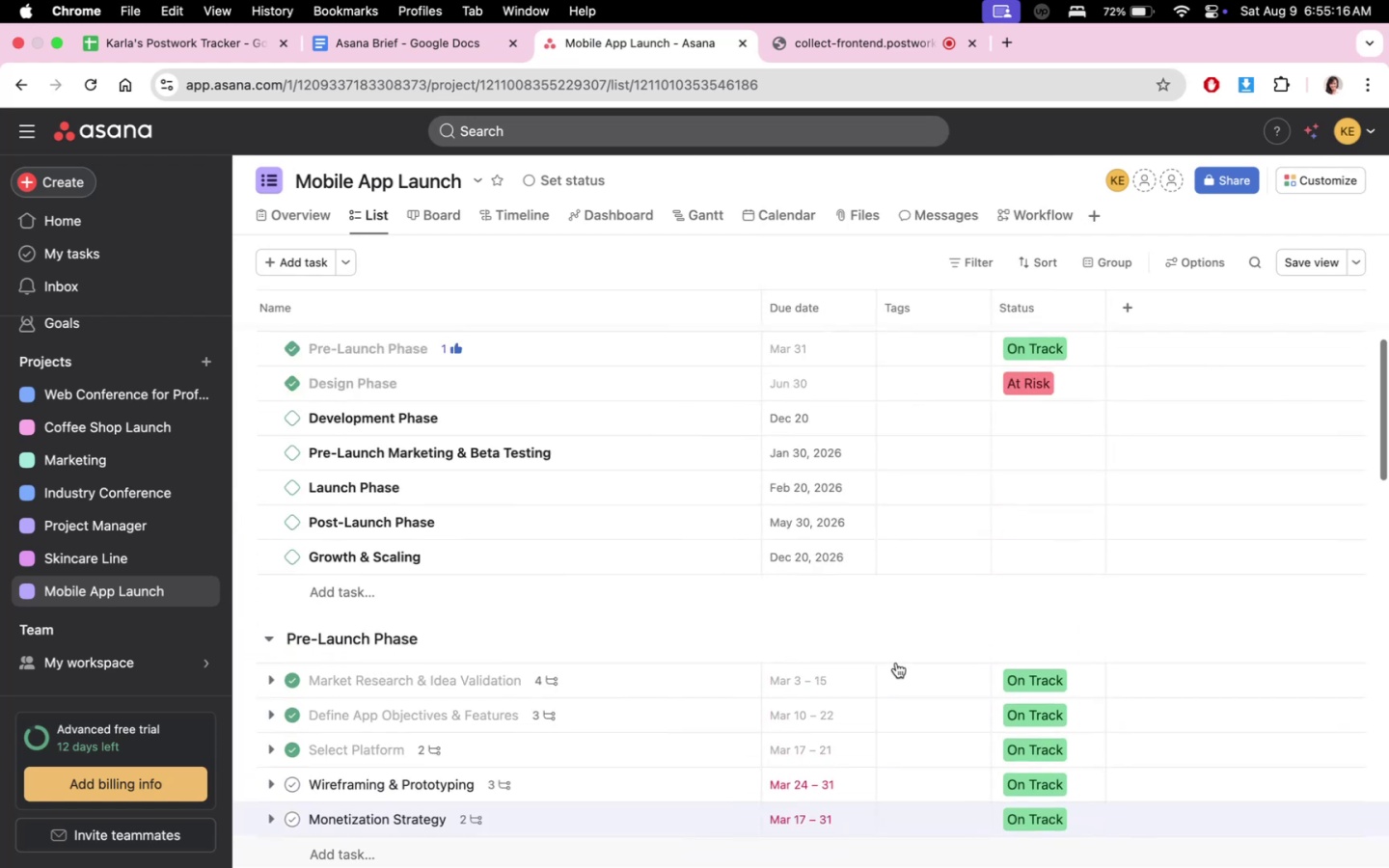 
scroll: coordinate [884, 694], scroll_direction: down, amount: 6.0
 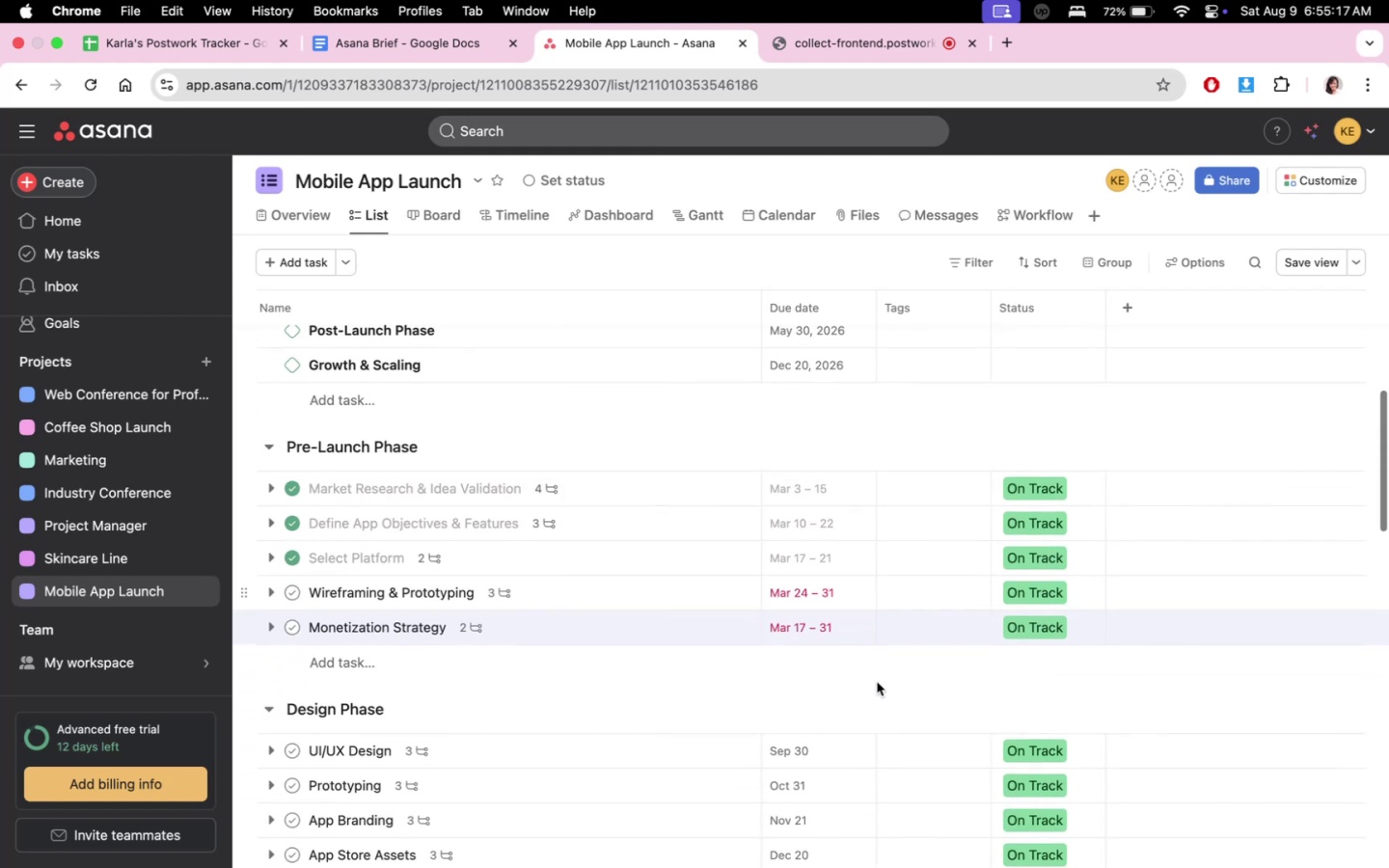 
left_click([829, 496])
 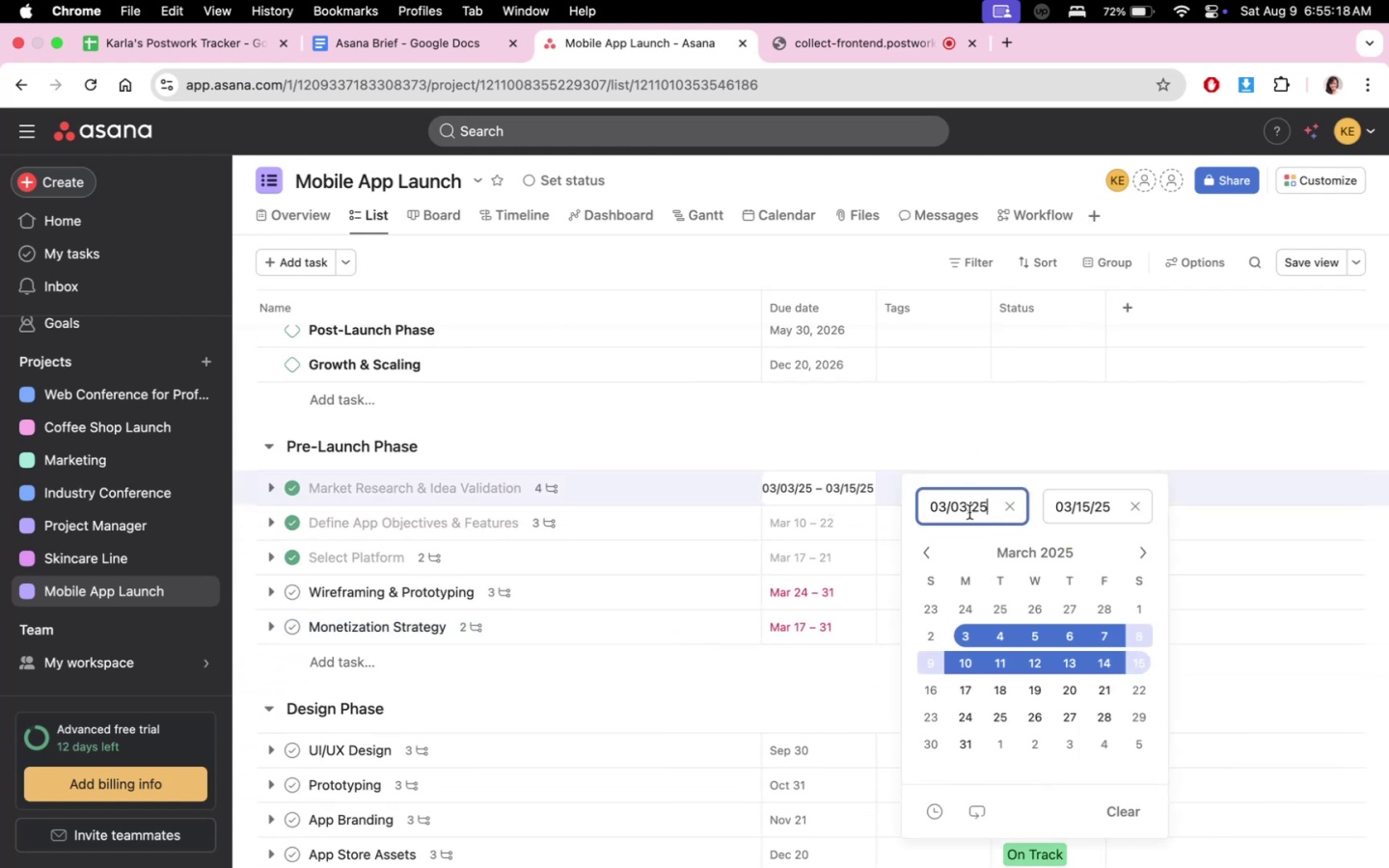 
left_click([928, 557])
 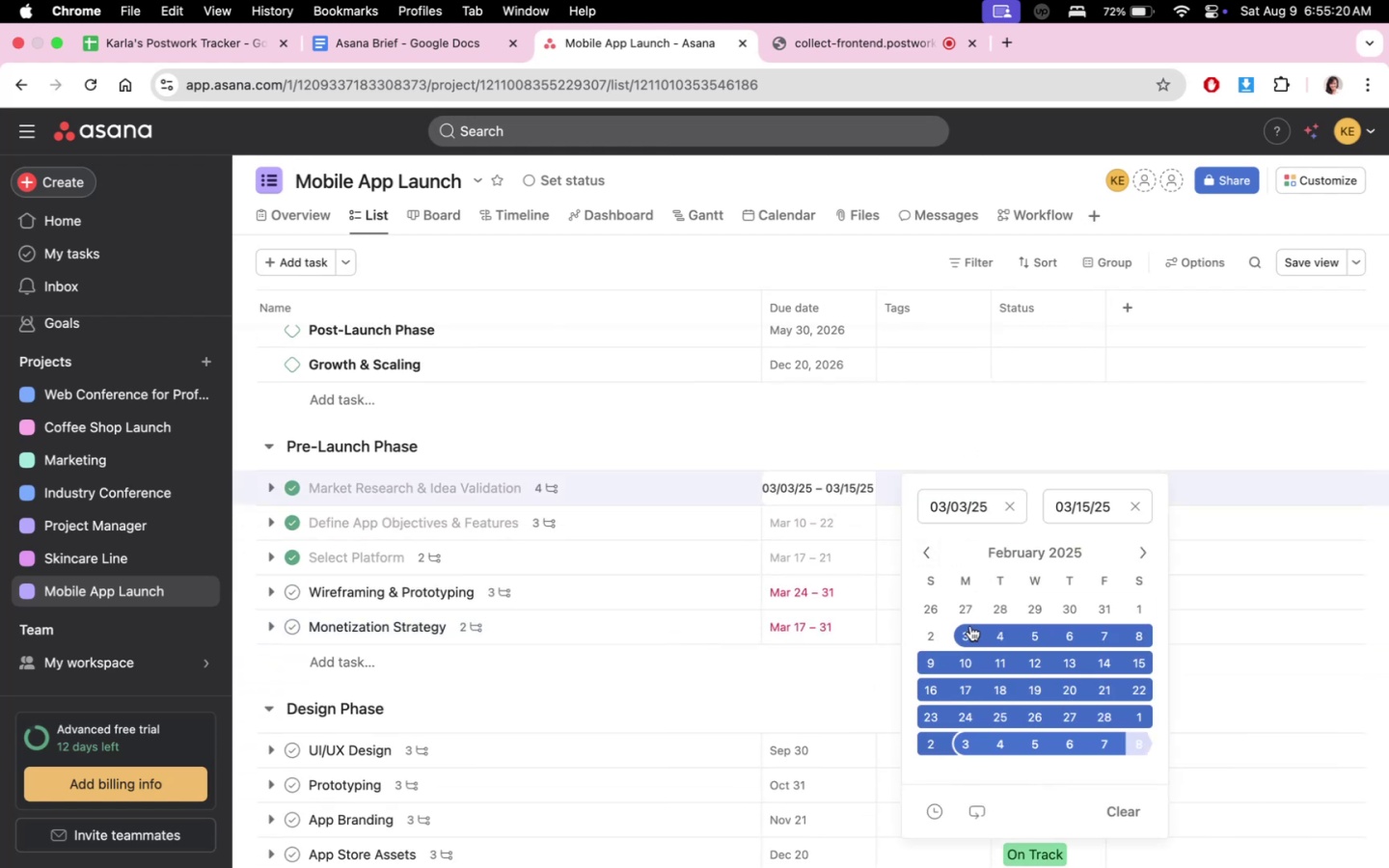 
left_click([966, 637])
 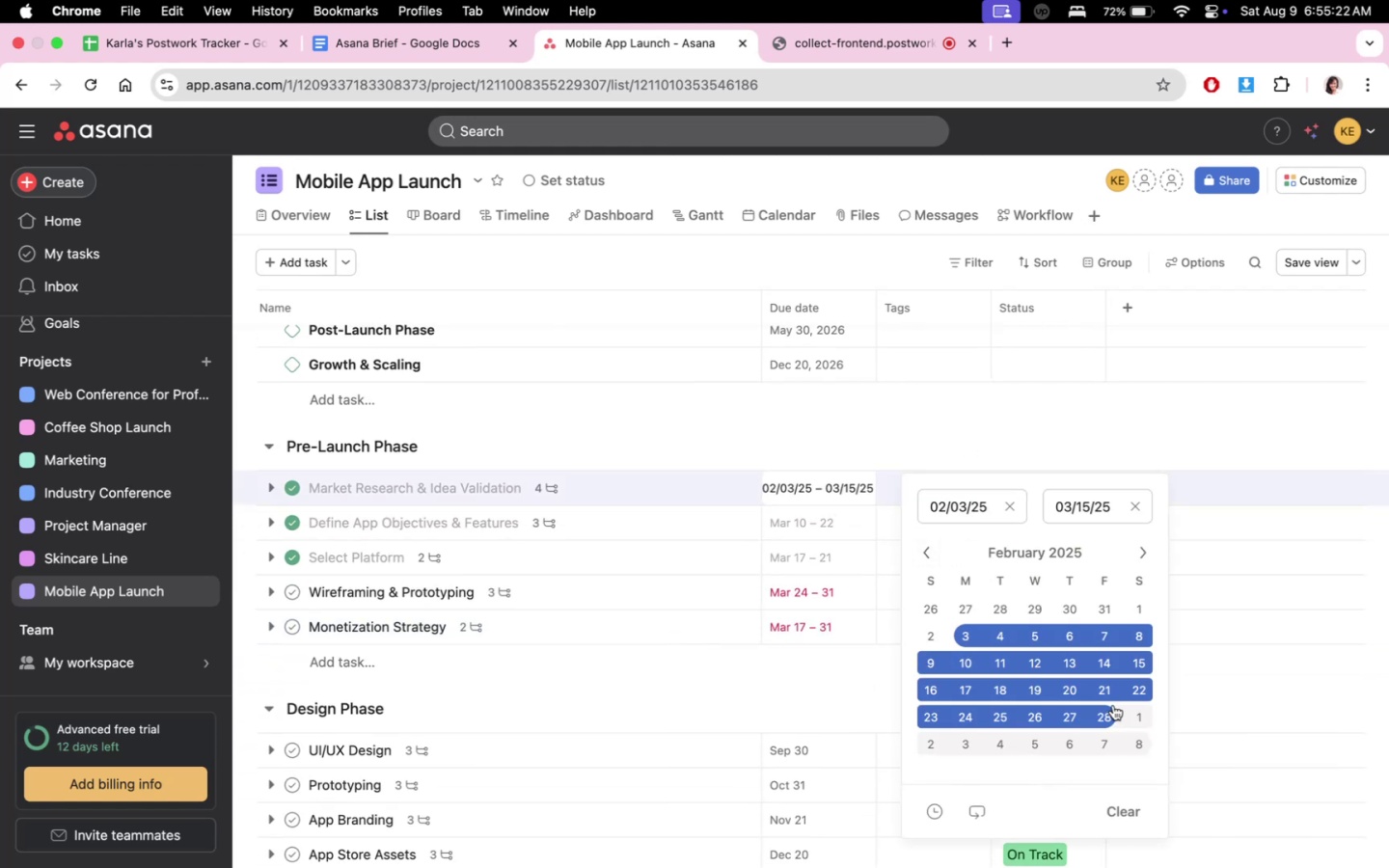 
left_click([1132, 690])
 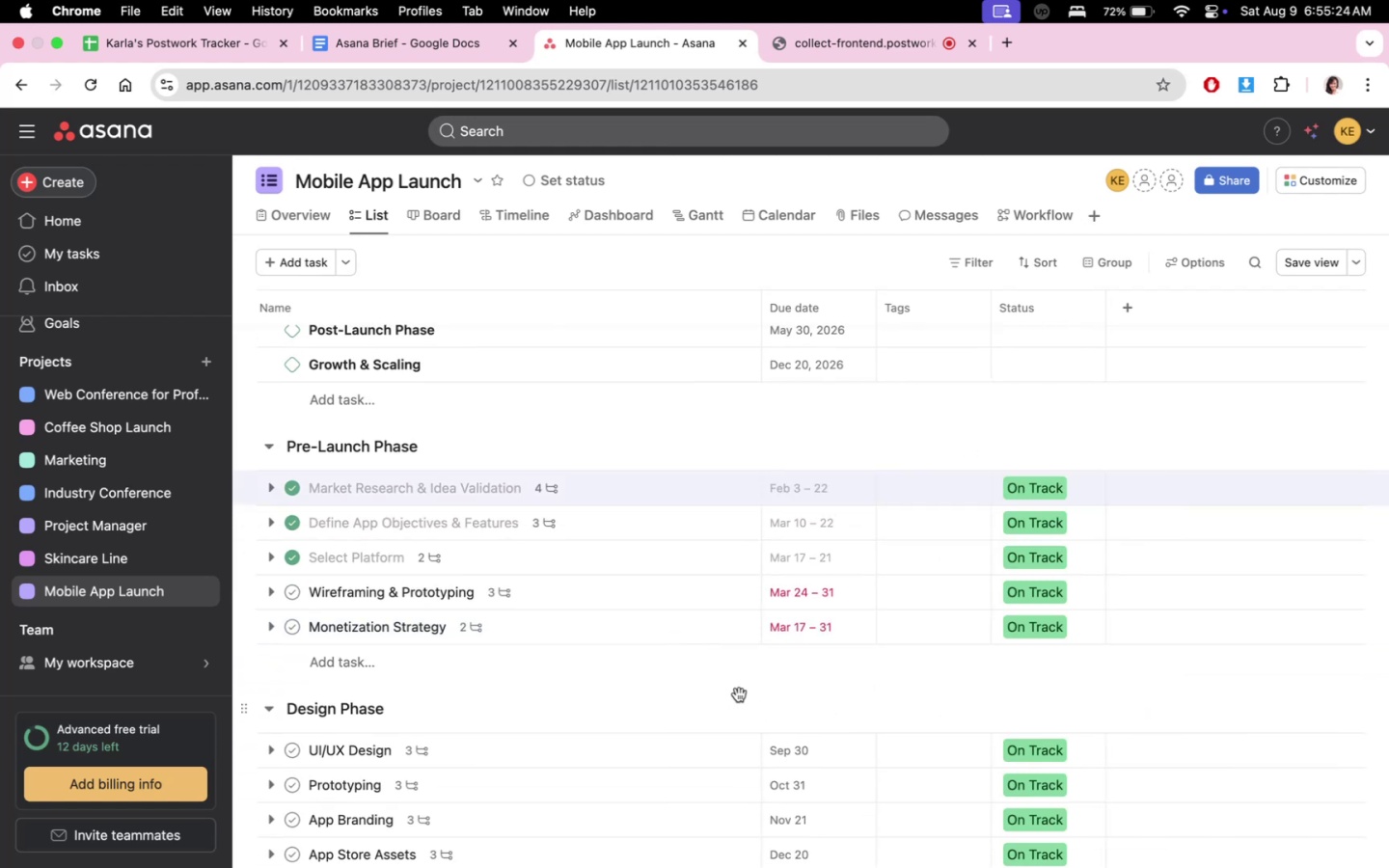 
left_click([847, 515])
 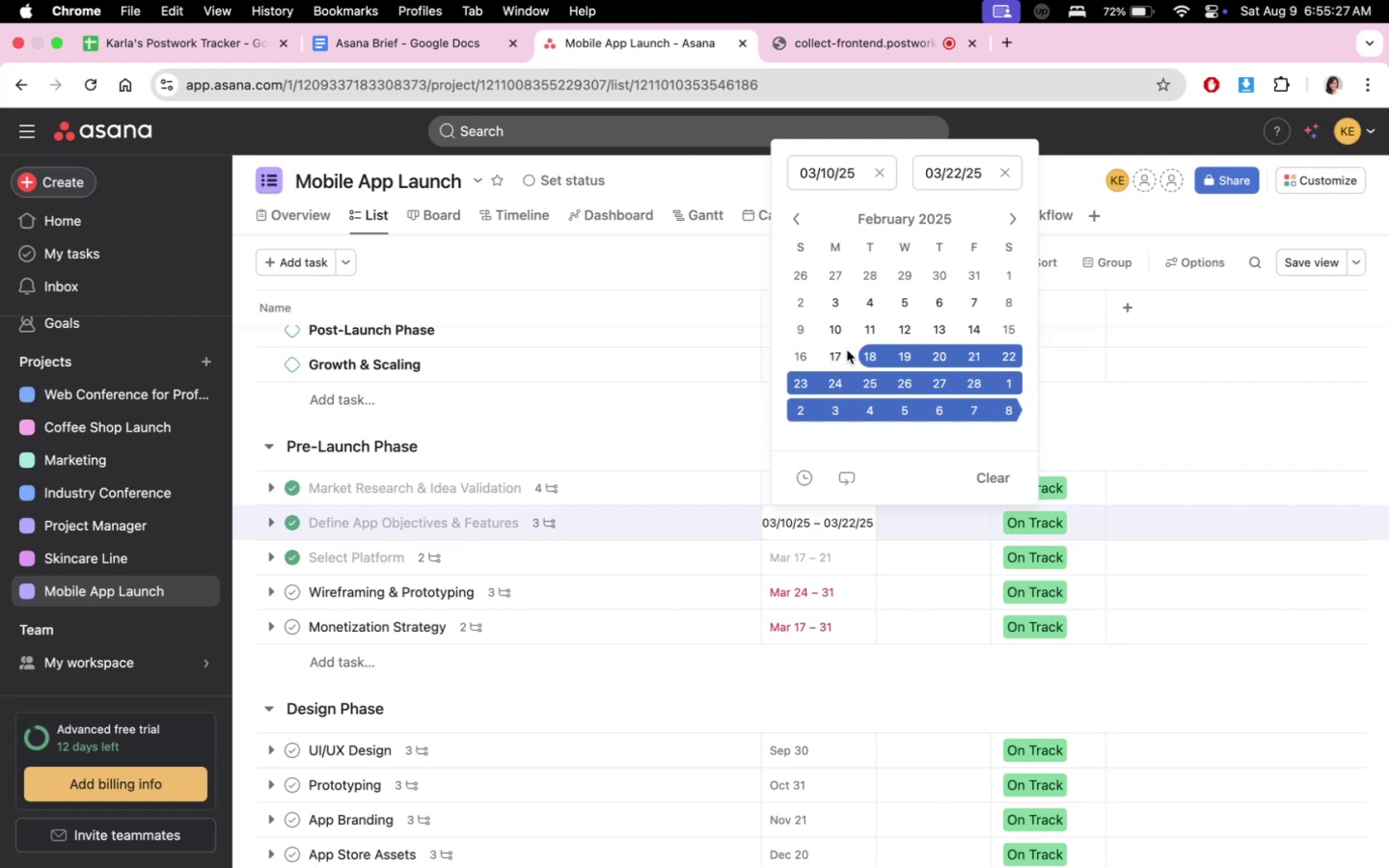 
left_click([837, 361])
 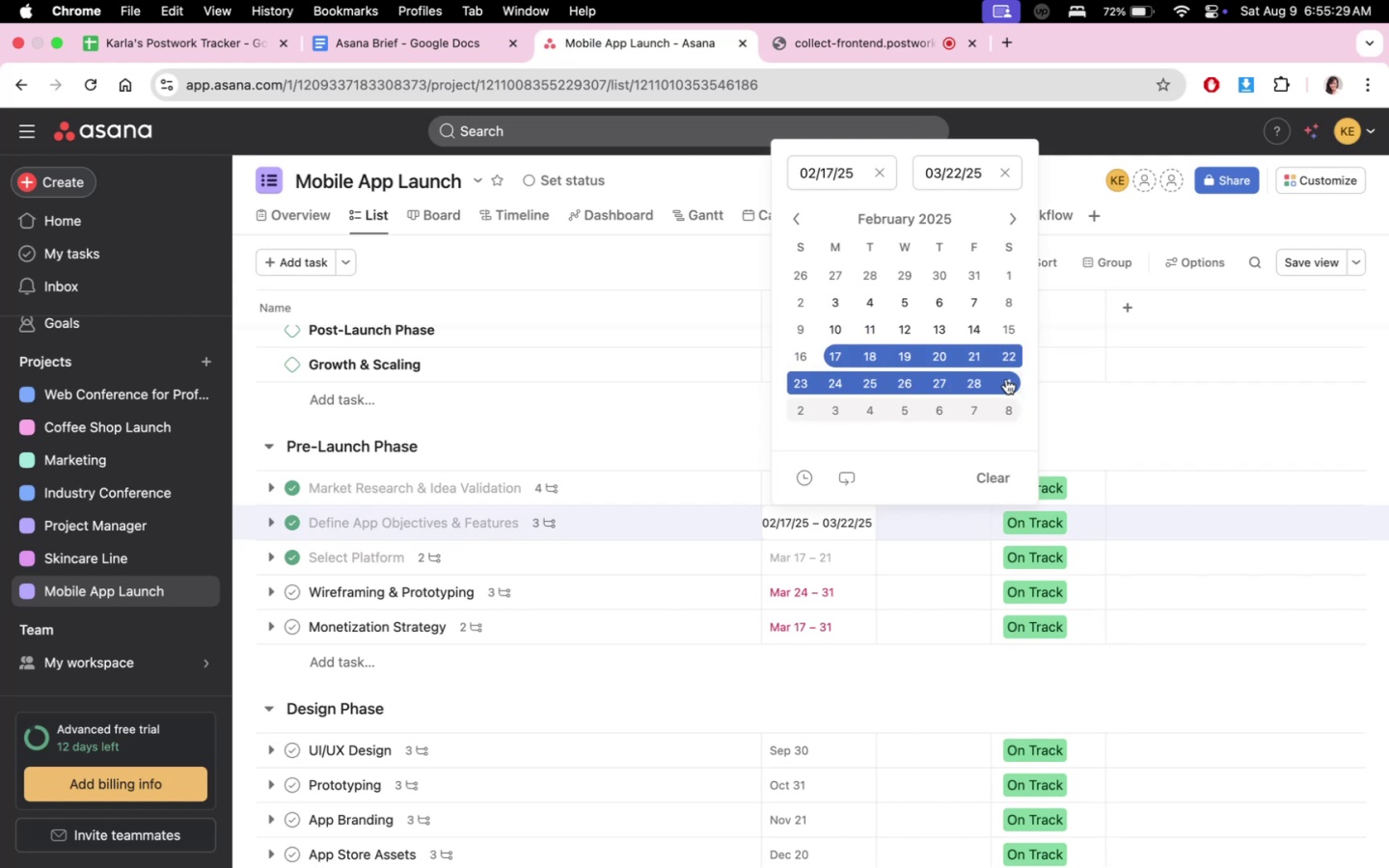 
left_click([1008, 401])
 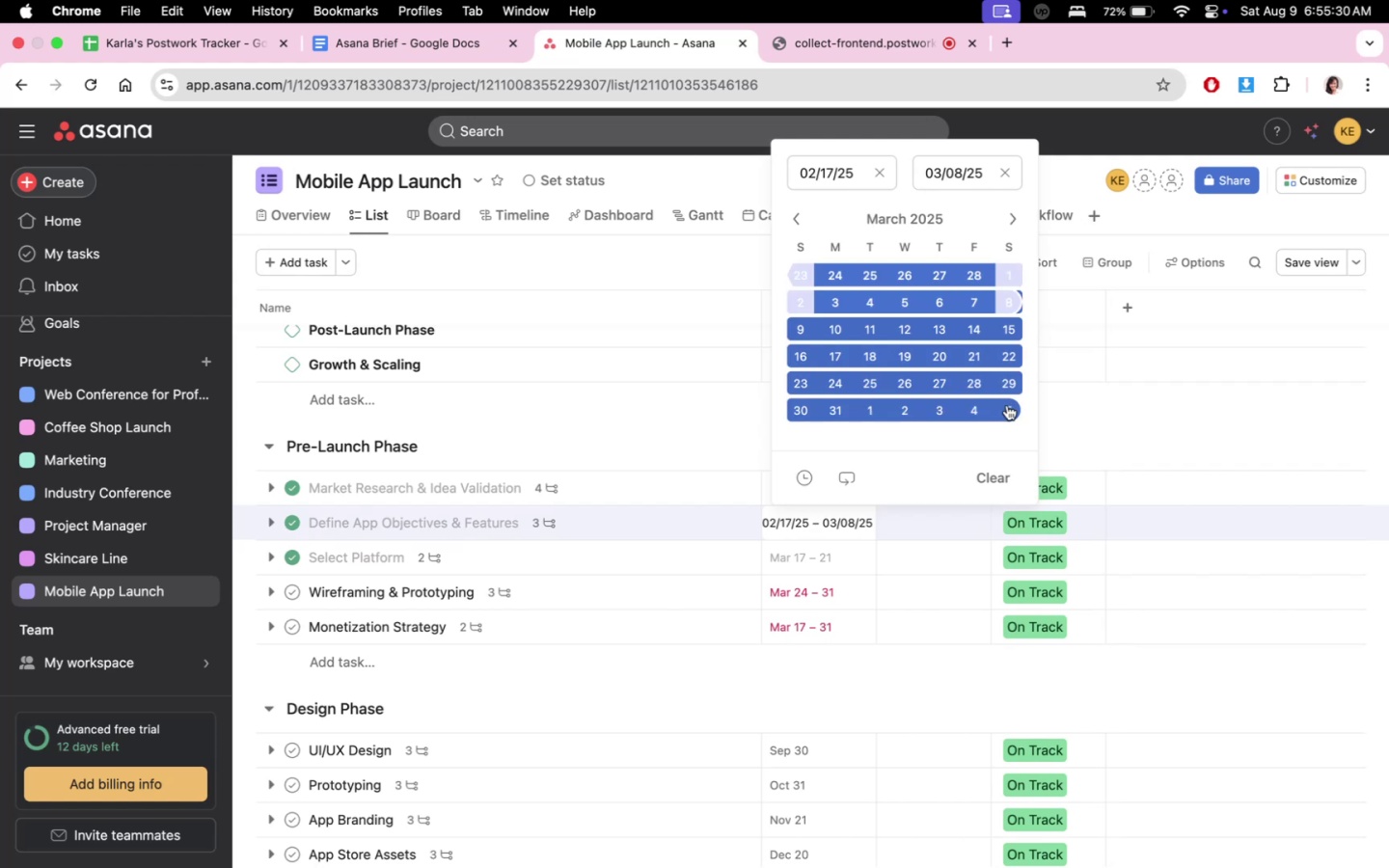 
double_click([811, 690])
 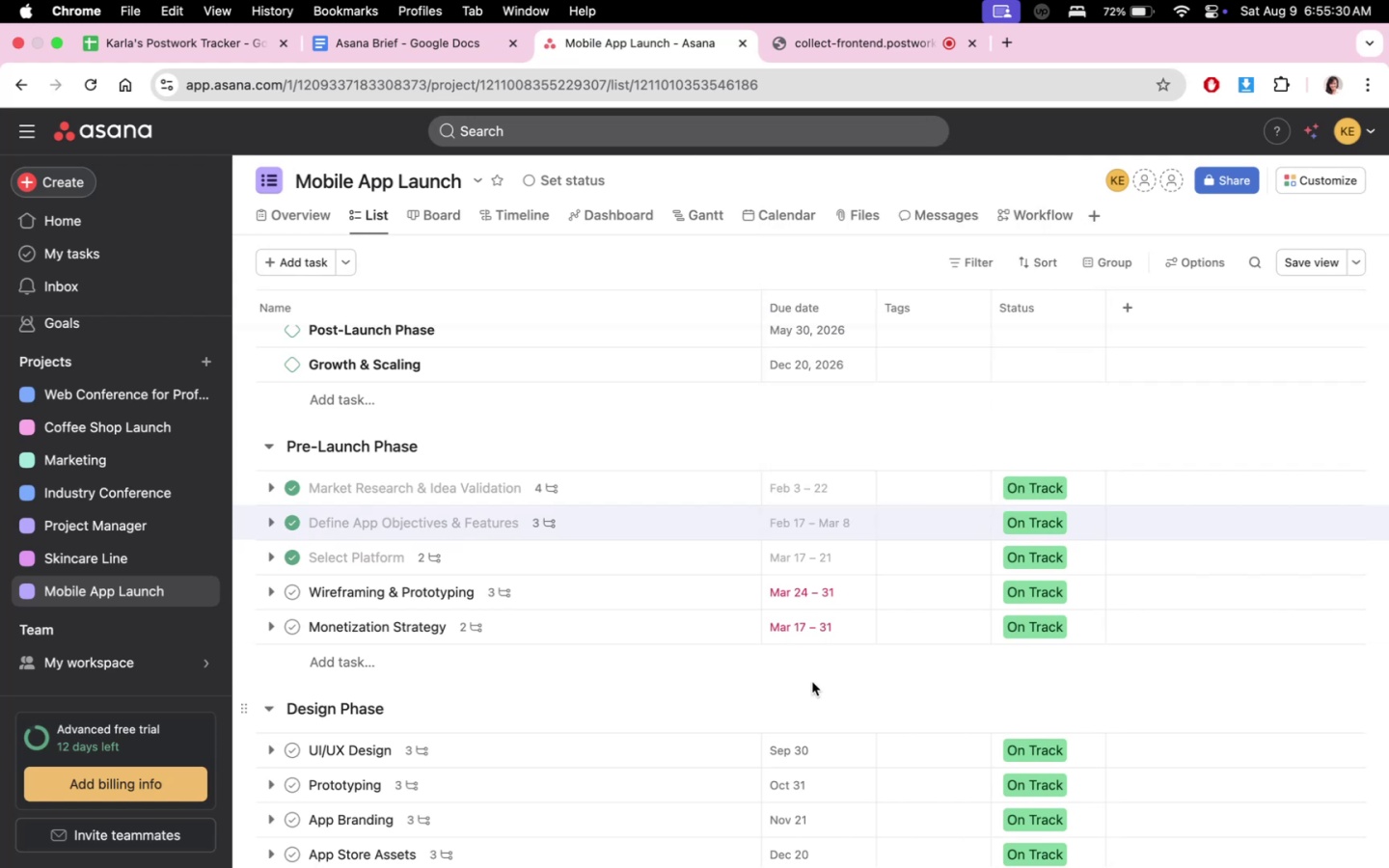 
triple_click([831, 552])
 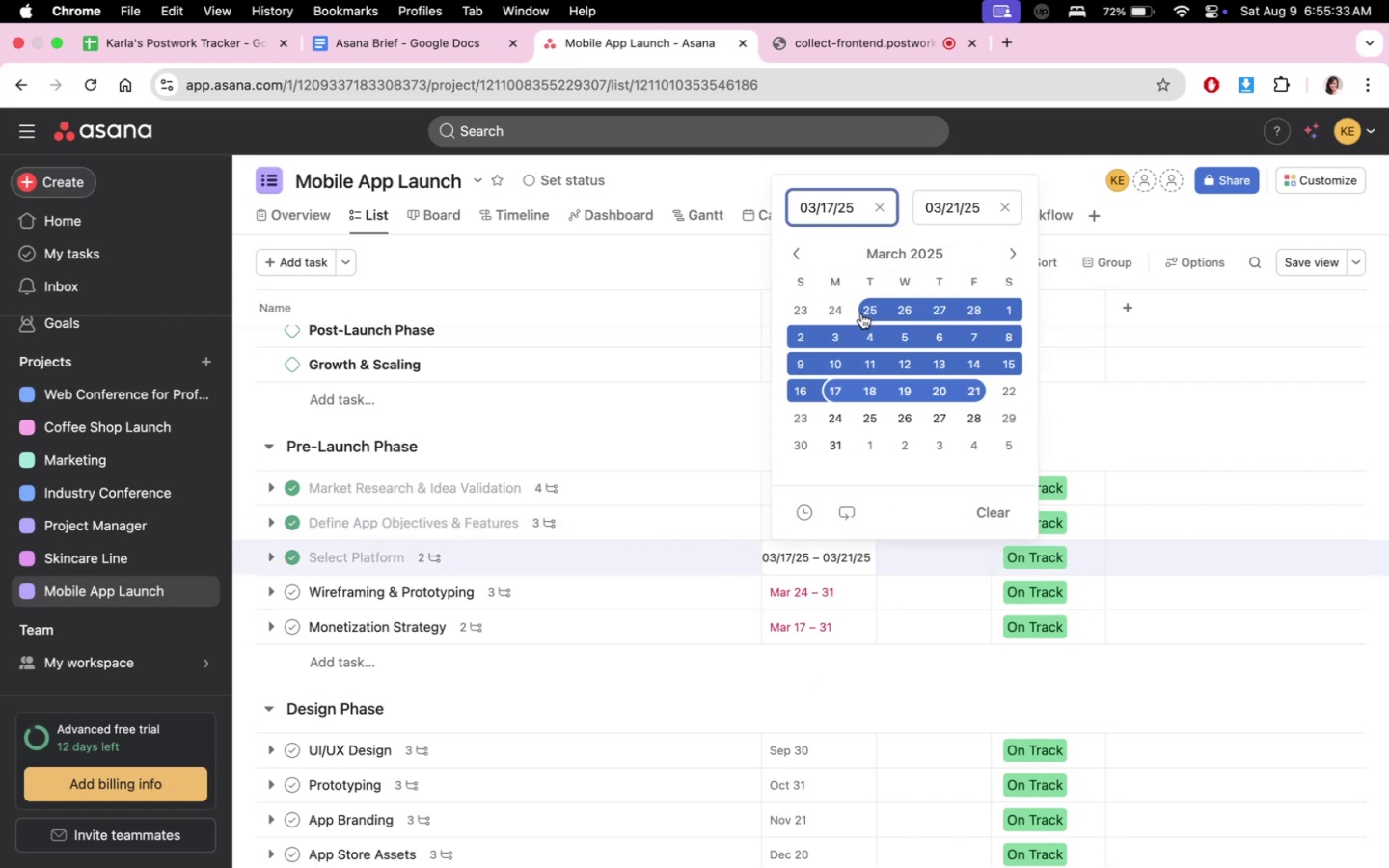 
left_click([836, 329])
 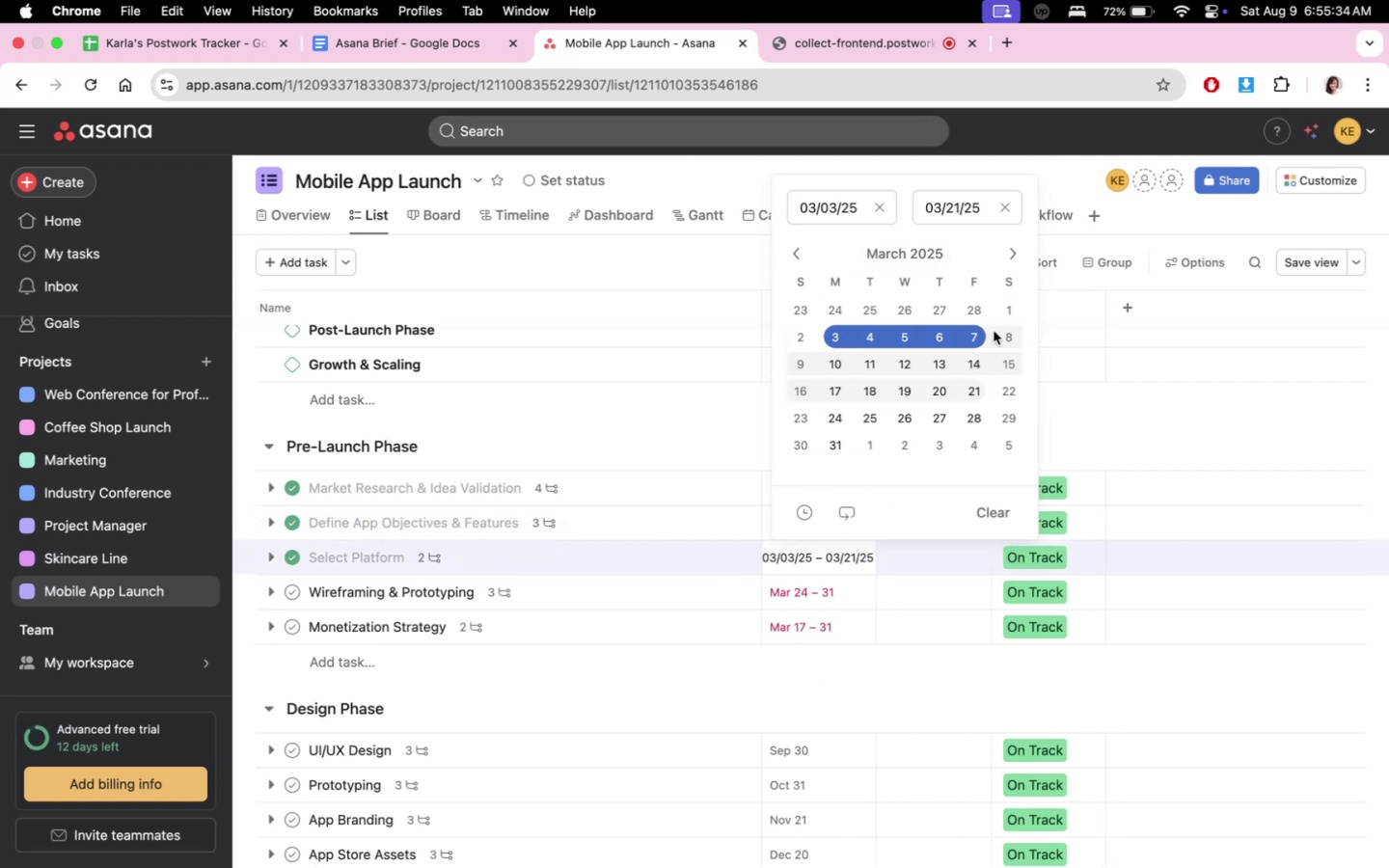 
left_click([1000, 337])
 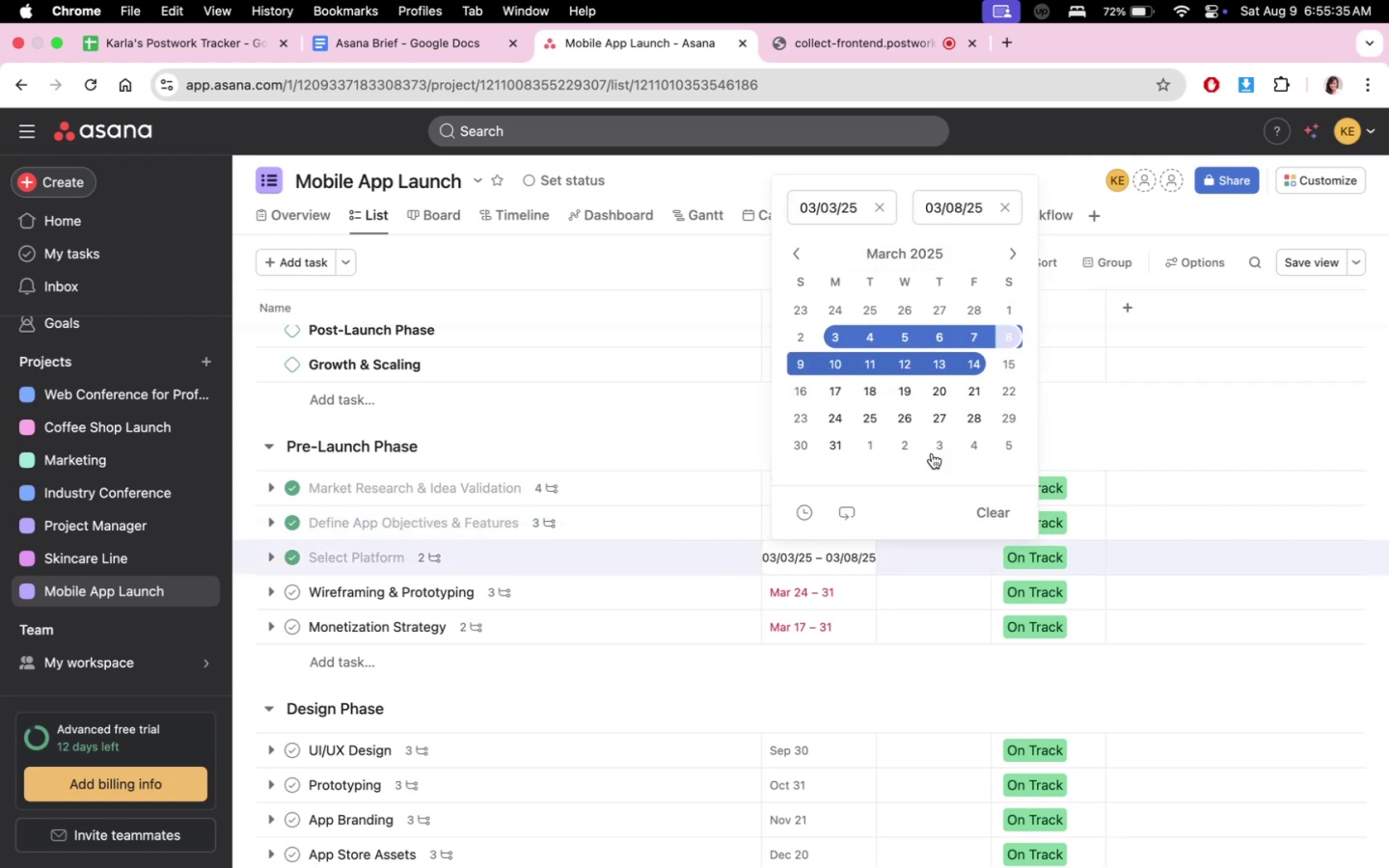 
double_click([812, 652])
 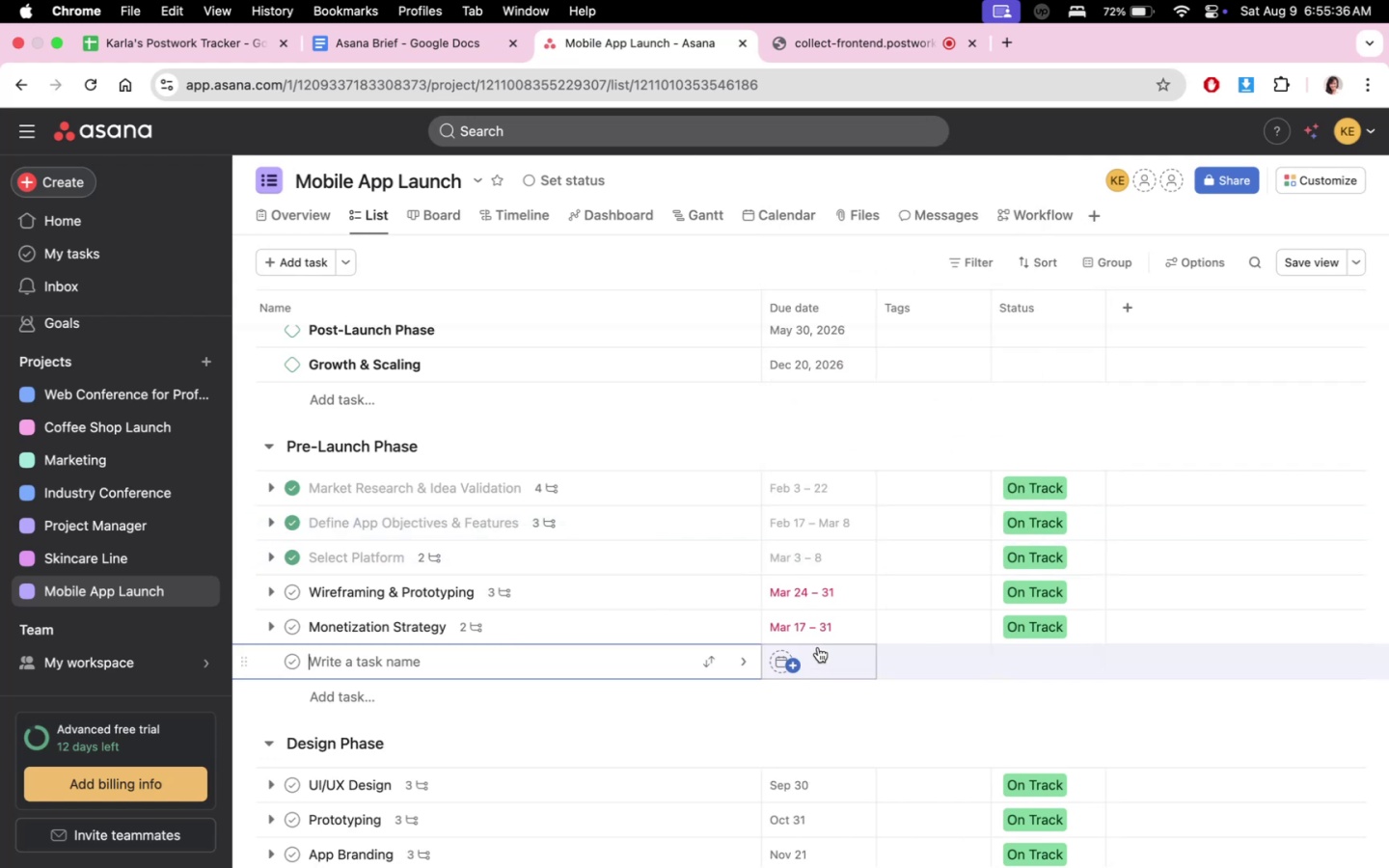 
triple_click([835, 583])
 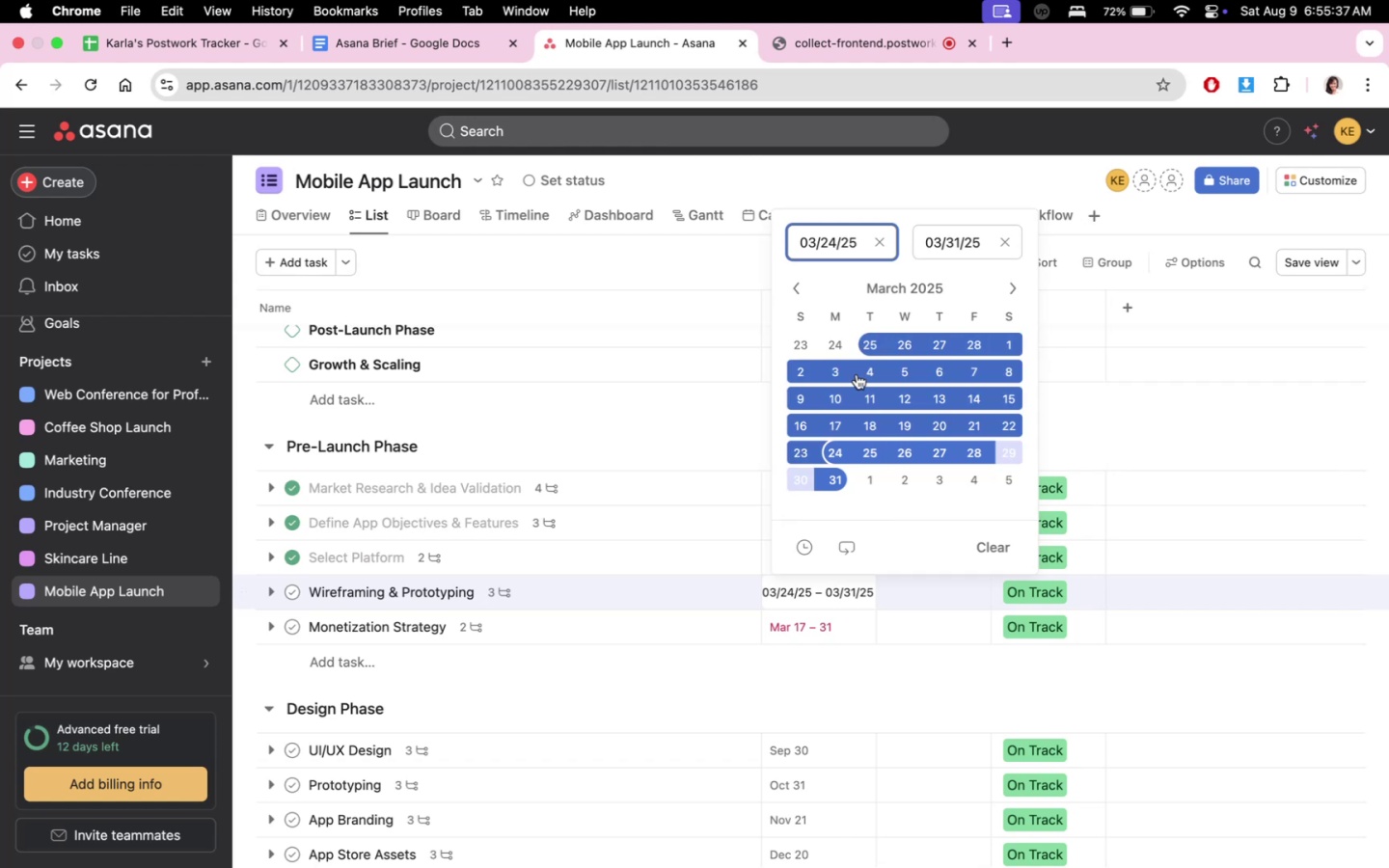 
left_click([836, 393])
 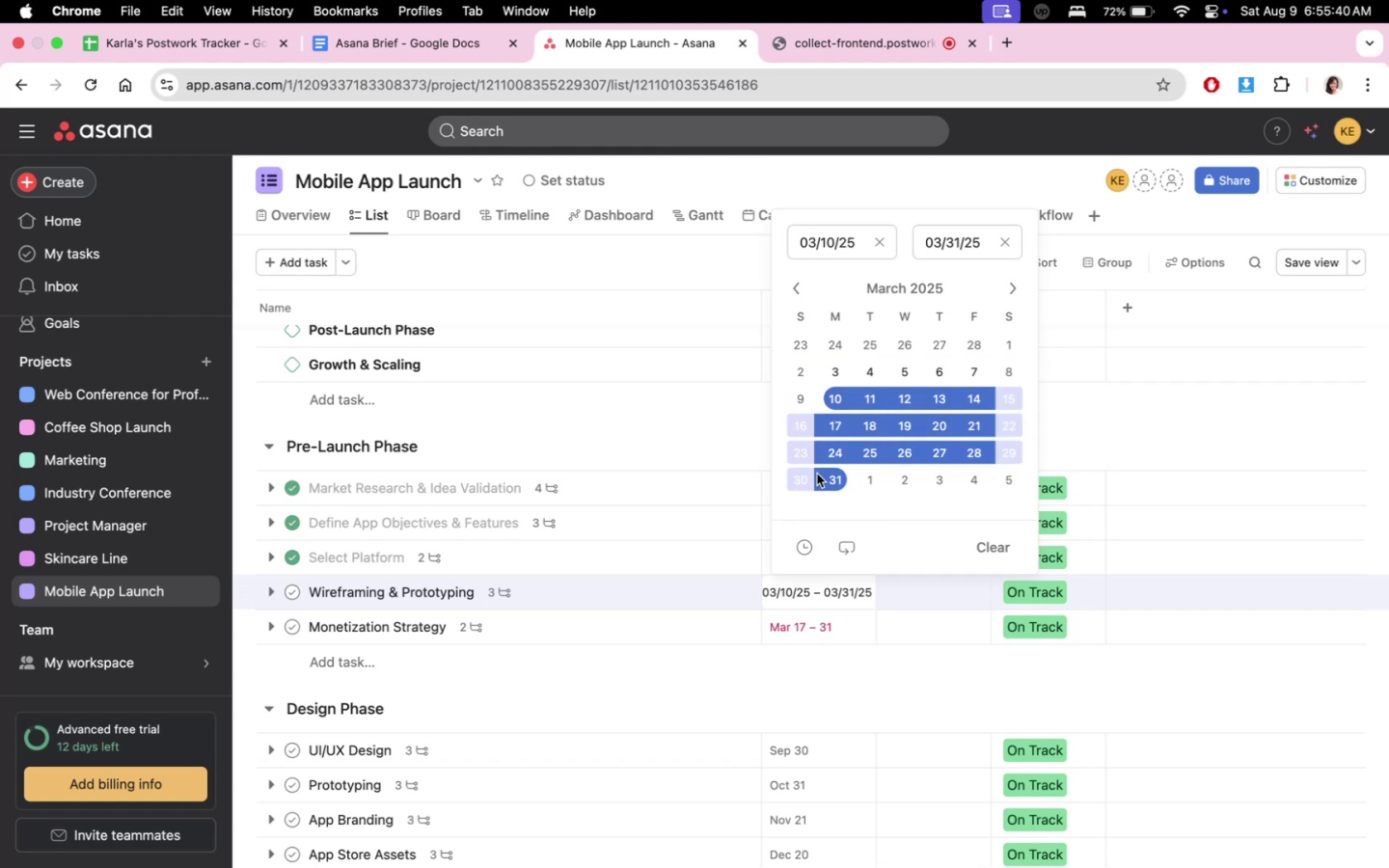 
left_click([826, 479])
 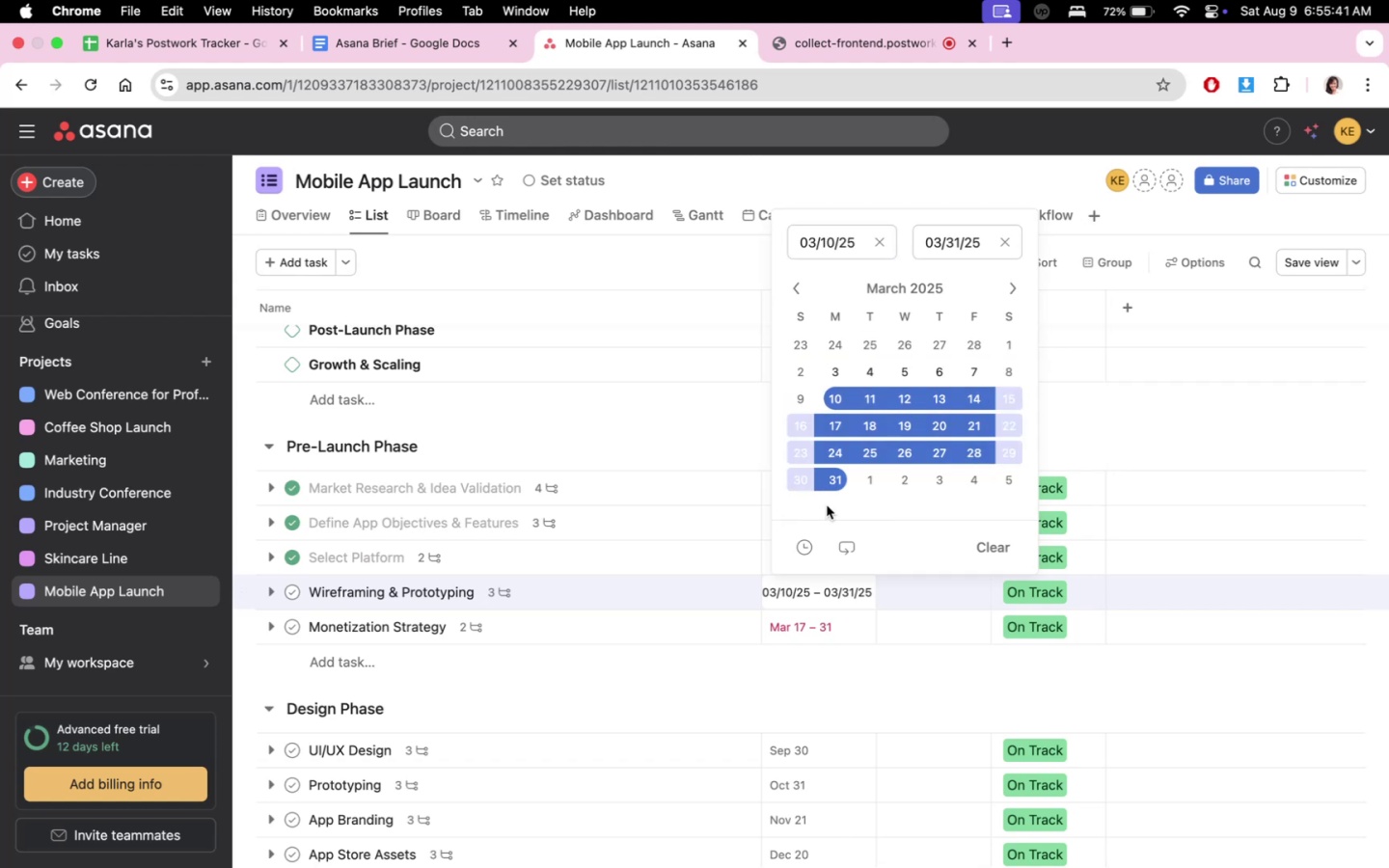 
double_click([776, 695])
 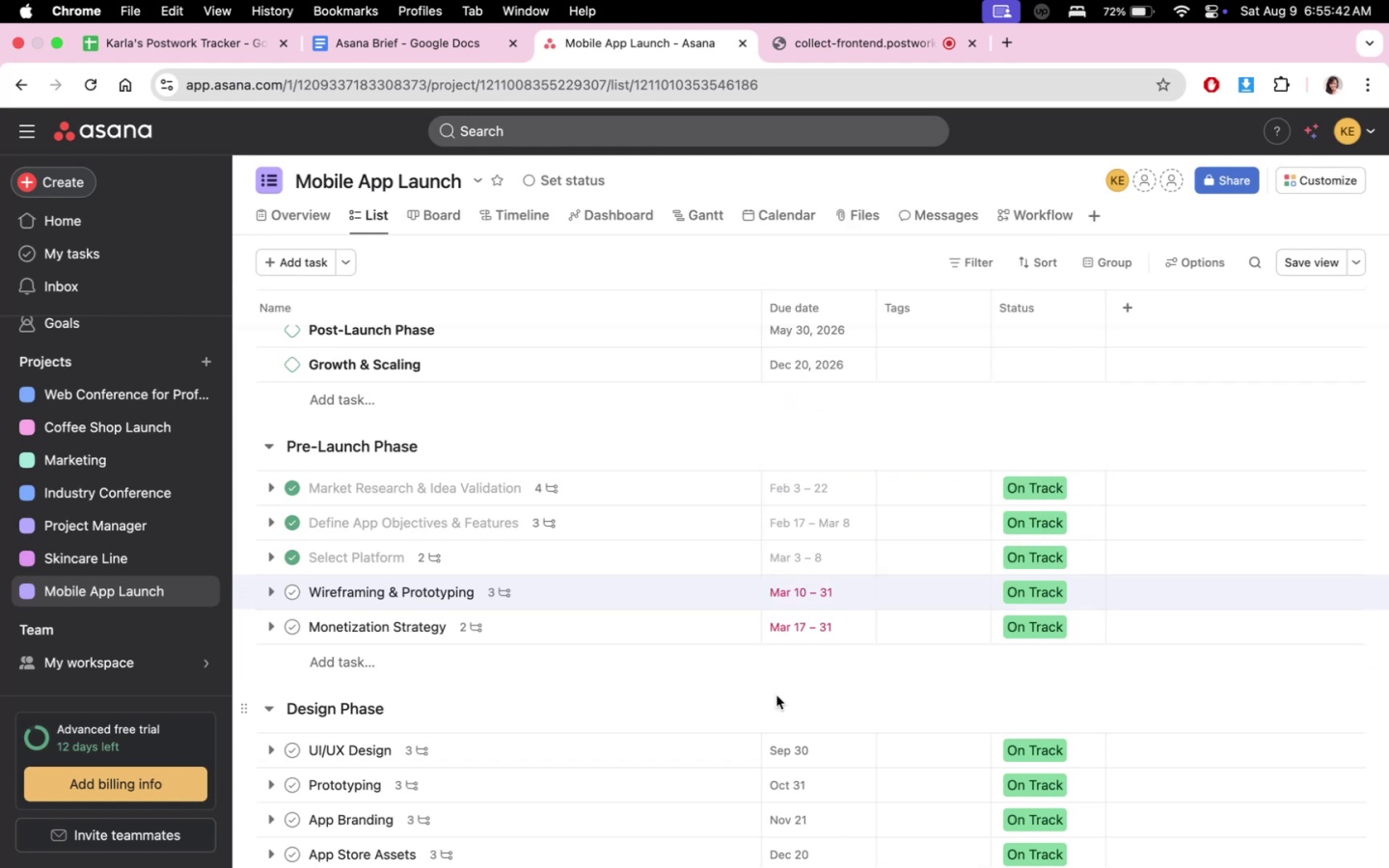 
scroll: coordinate [787, 660], scroll_direction: down, amount: 3.0
 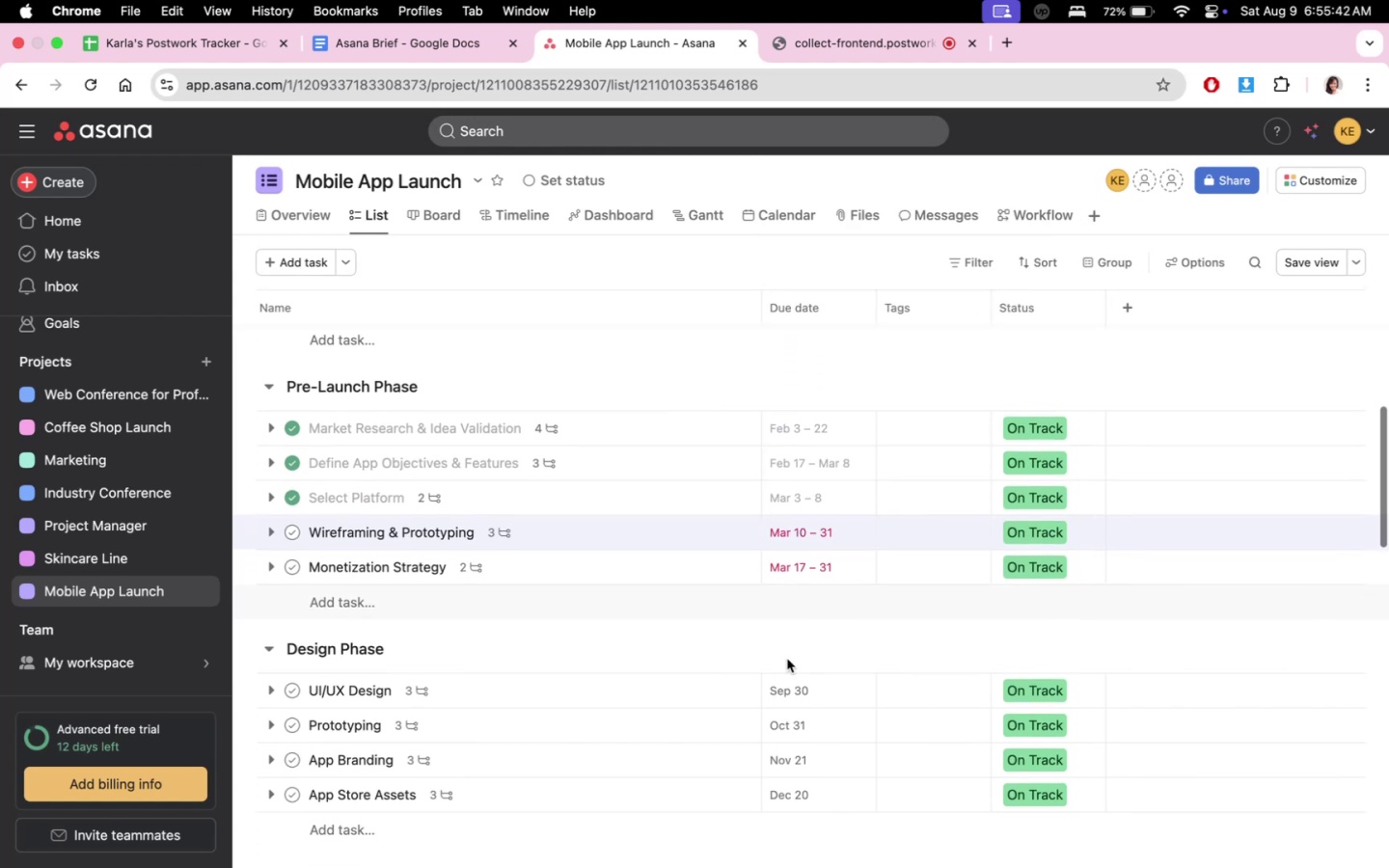 
left_click([799, 570])
 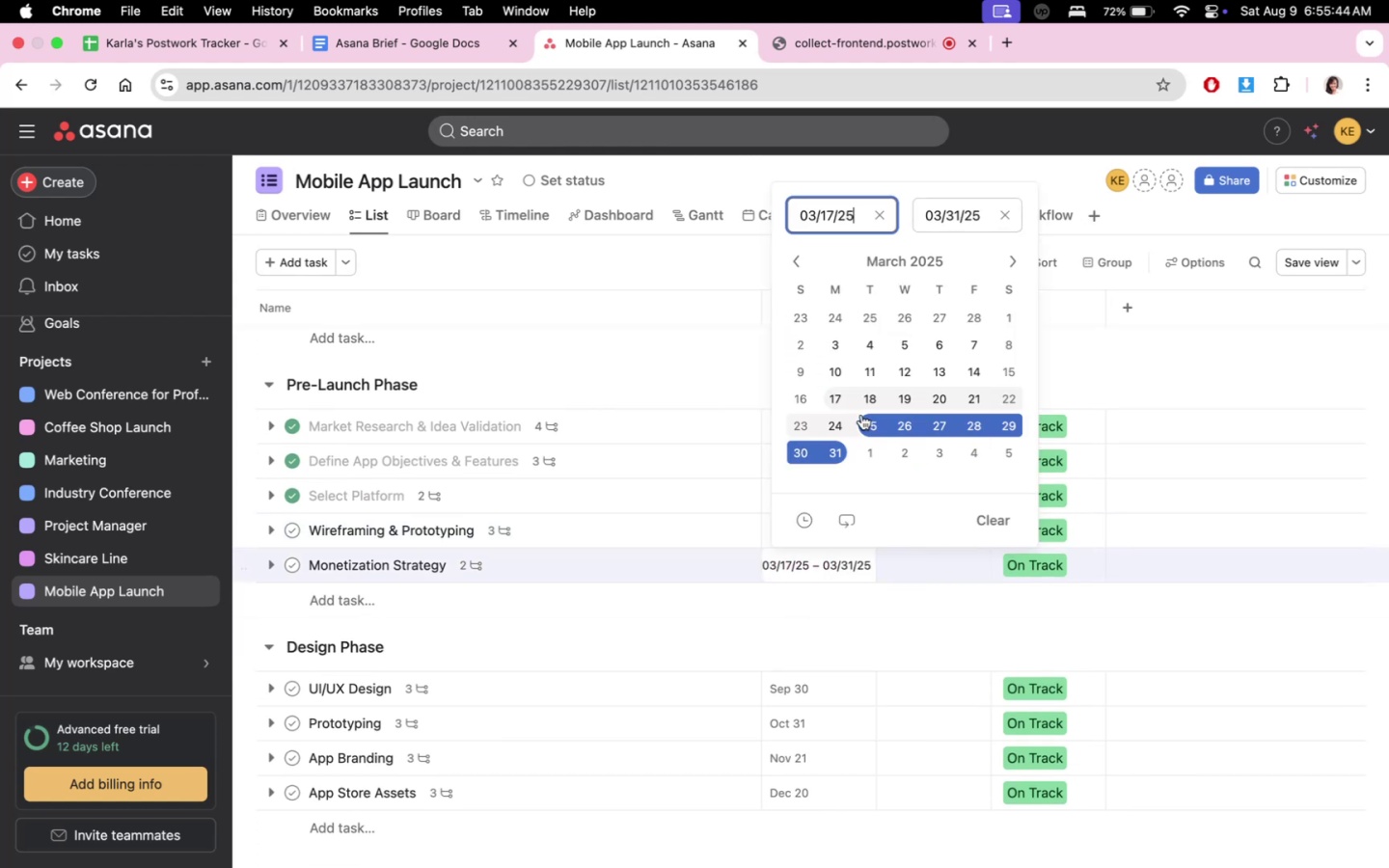 
left_click([784, 613])
 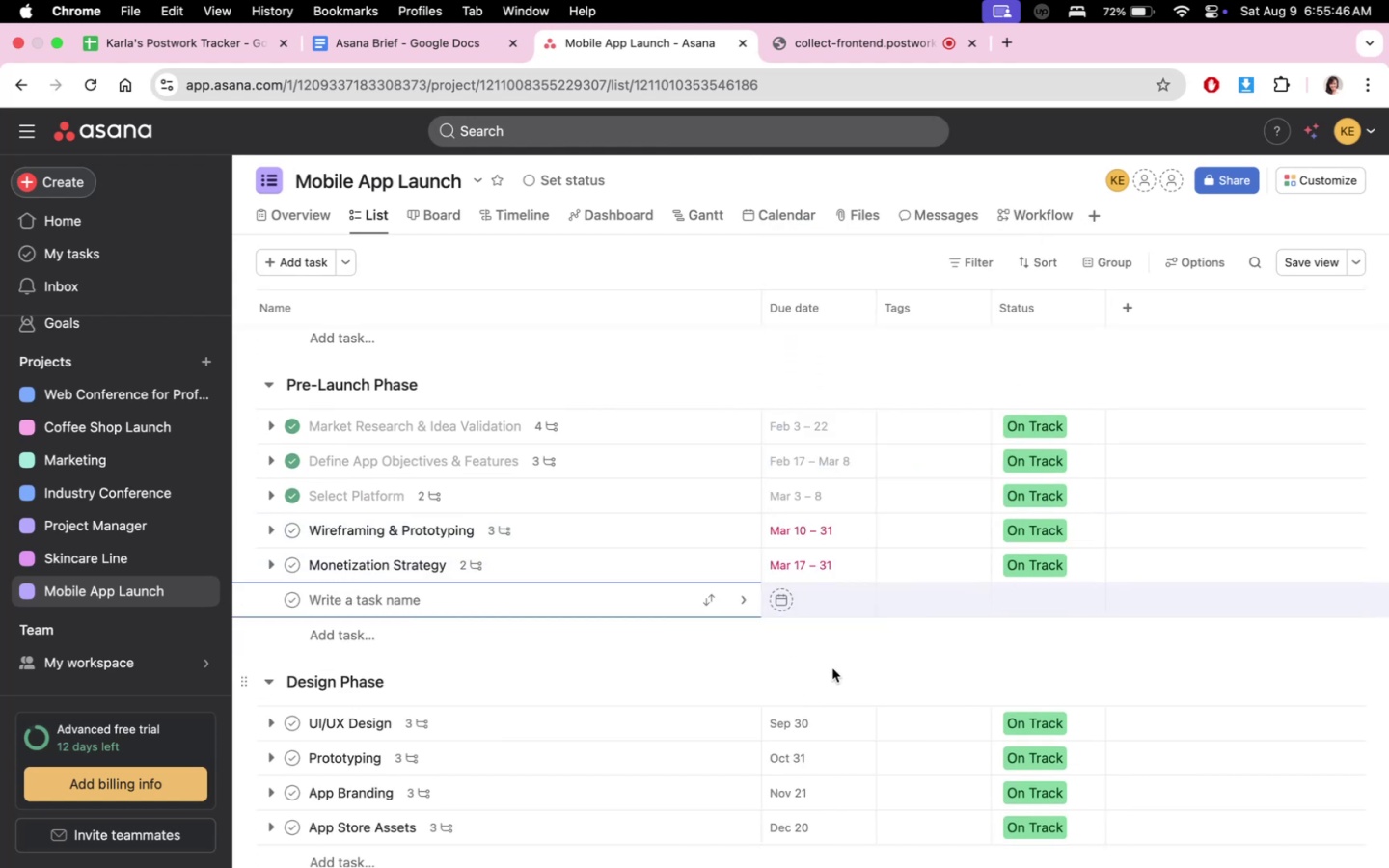 
scroll: coordinate [887, 613], scroll_direction: down, amount: 1.0
 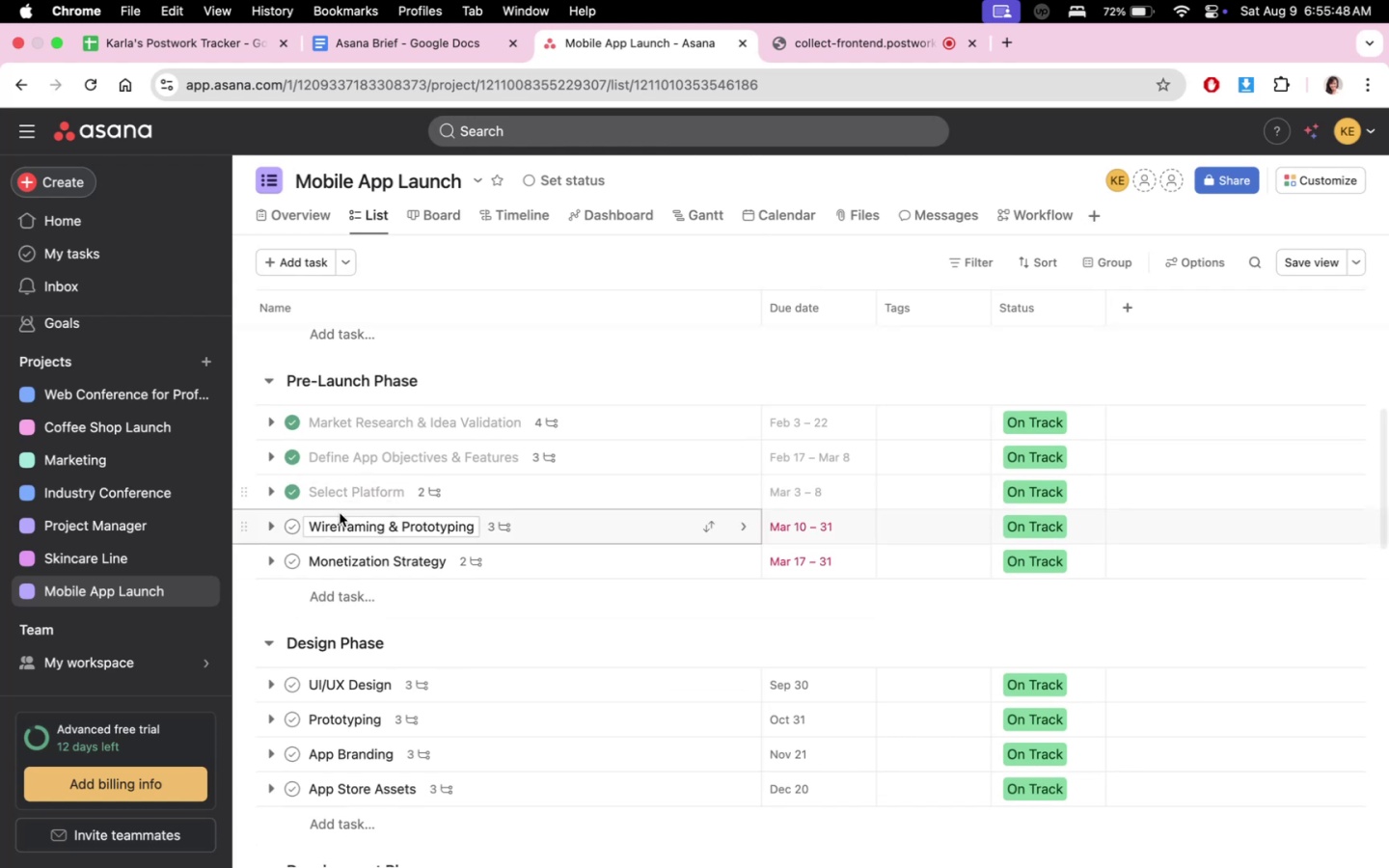 
left_click([292, 535])
 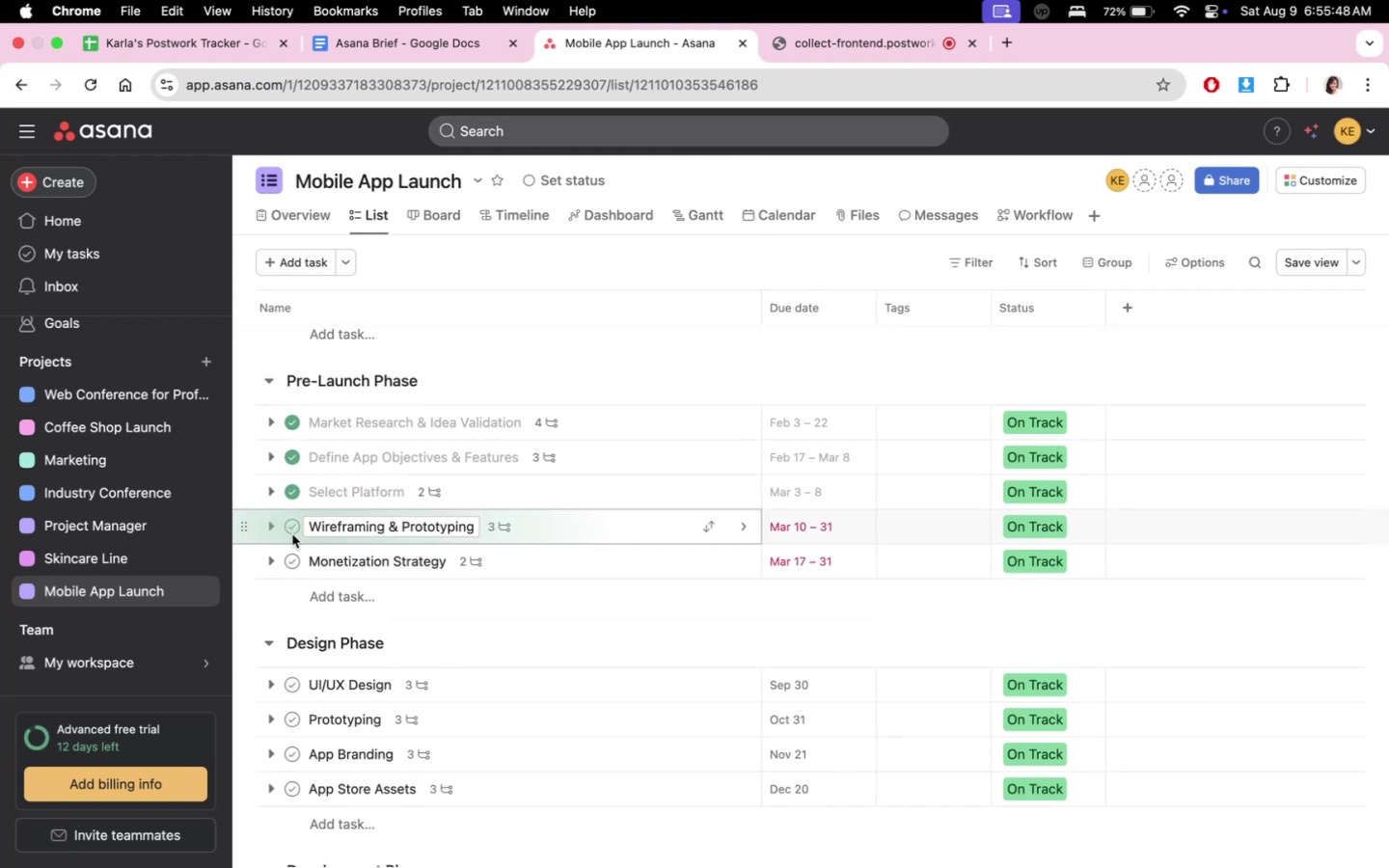 
double_click([292, 555])
 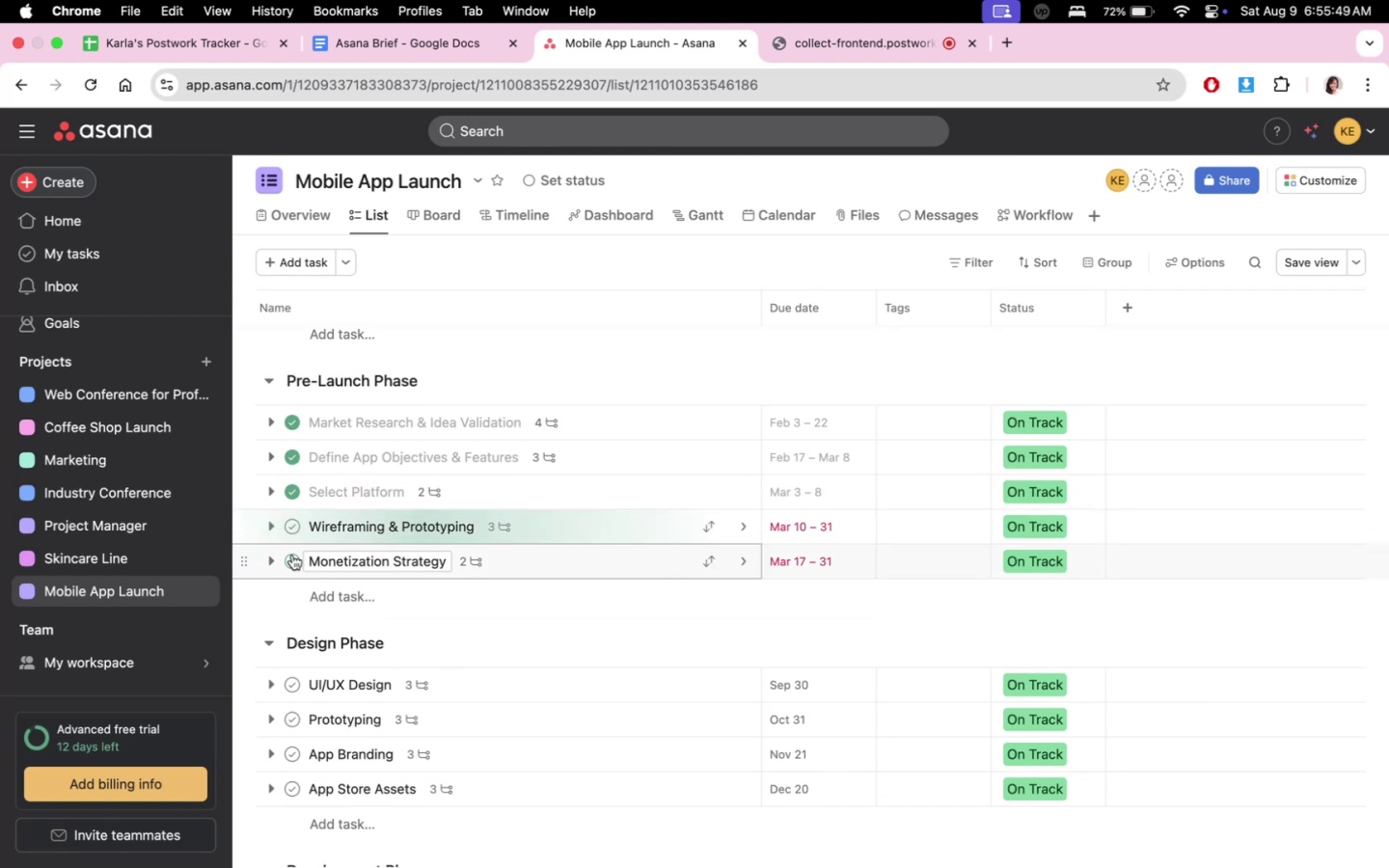 
triple_click([292, 527])
 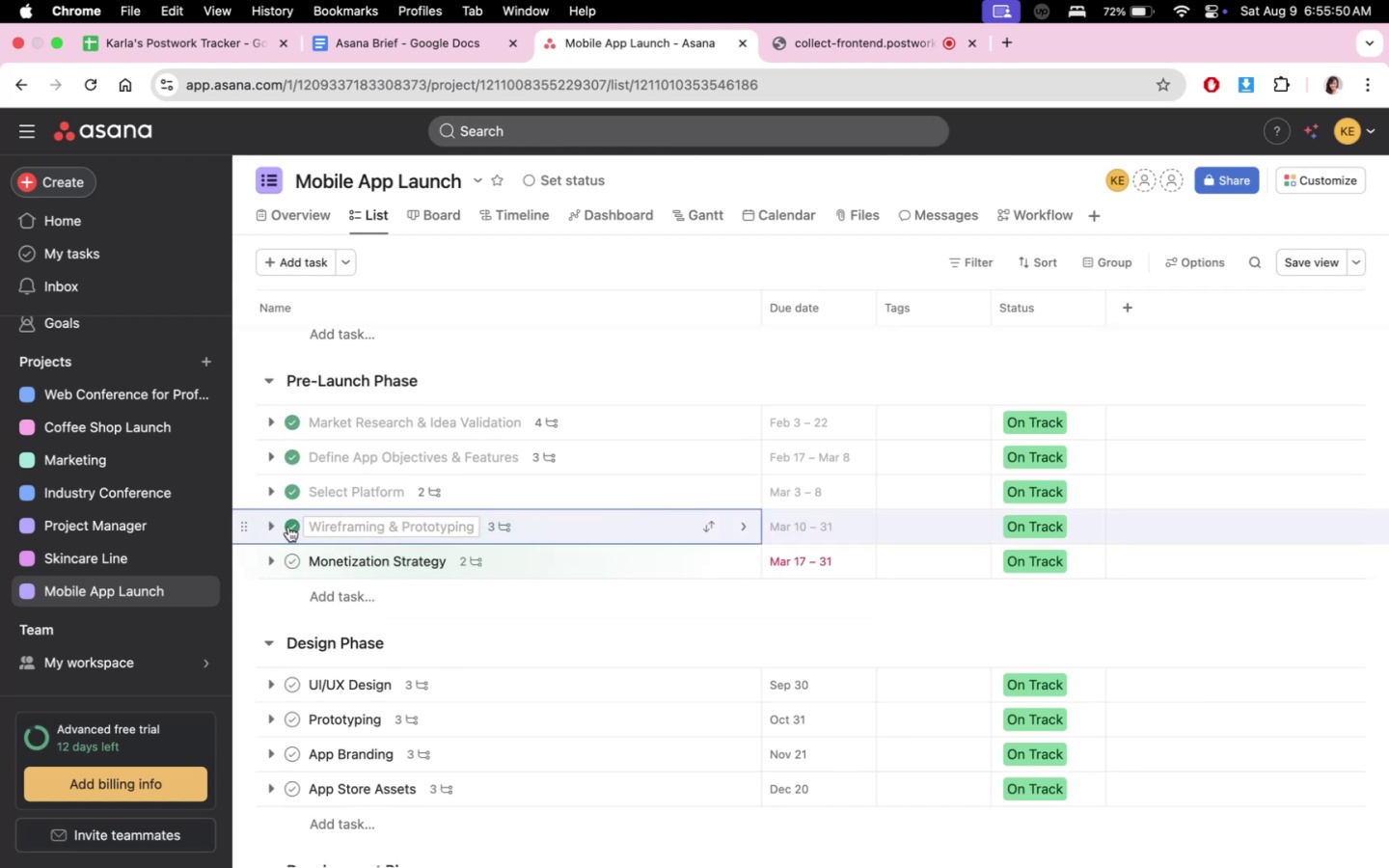 
double_click([291, 527])
 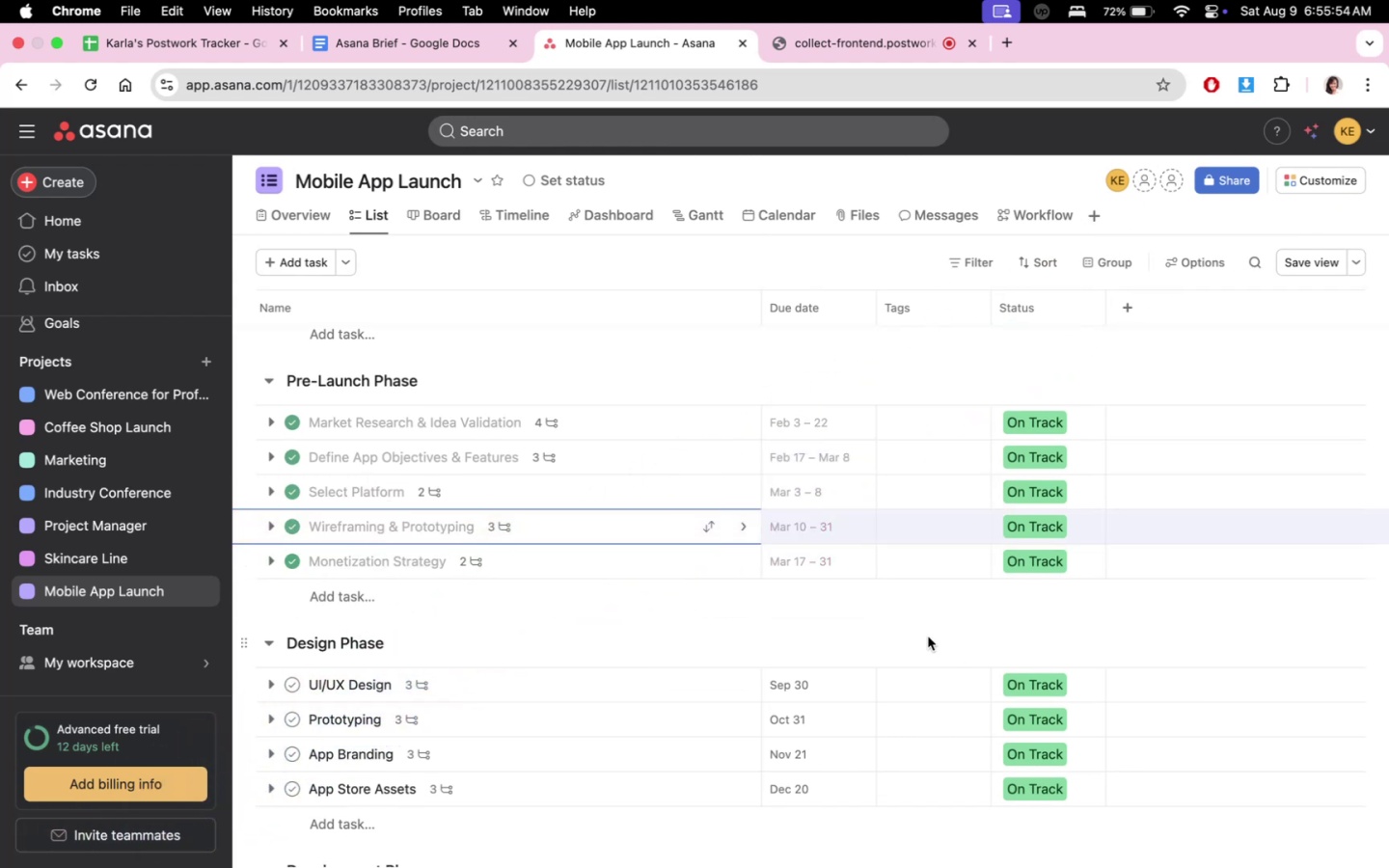 
left_click([1057, 419])
 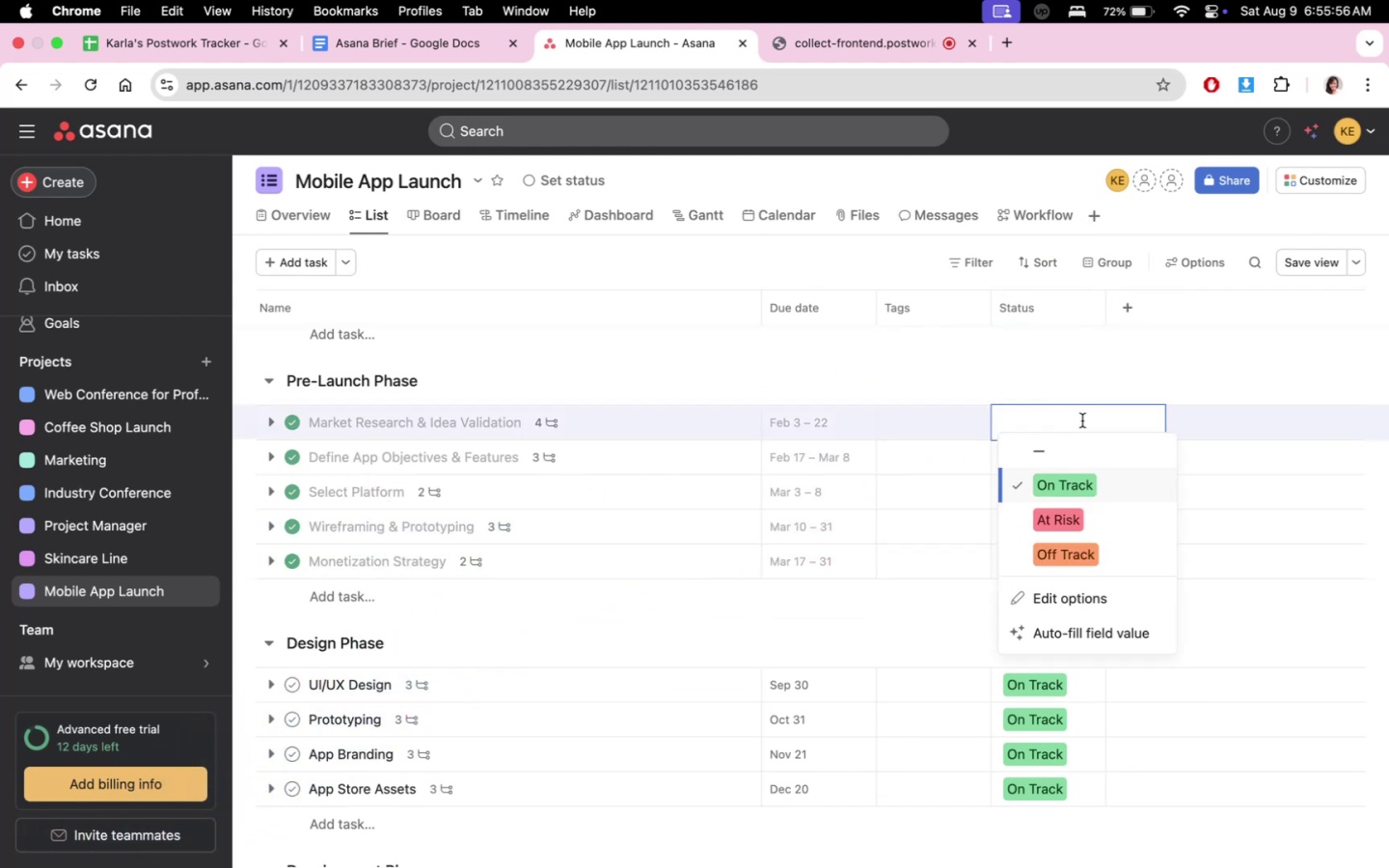 
left_click([1091, 601])
 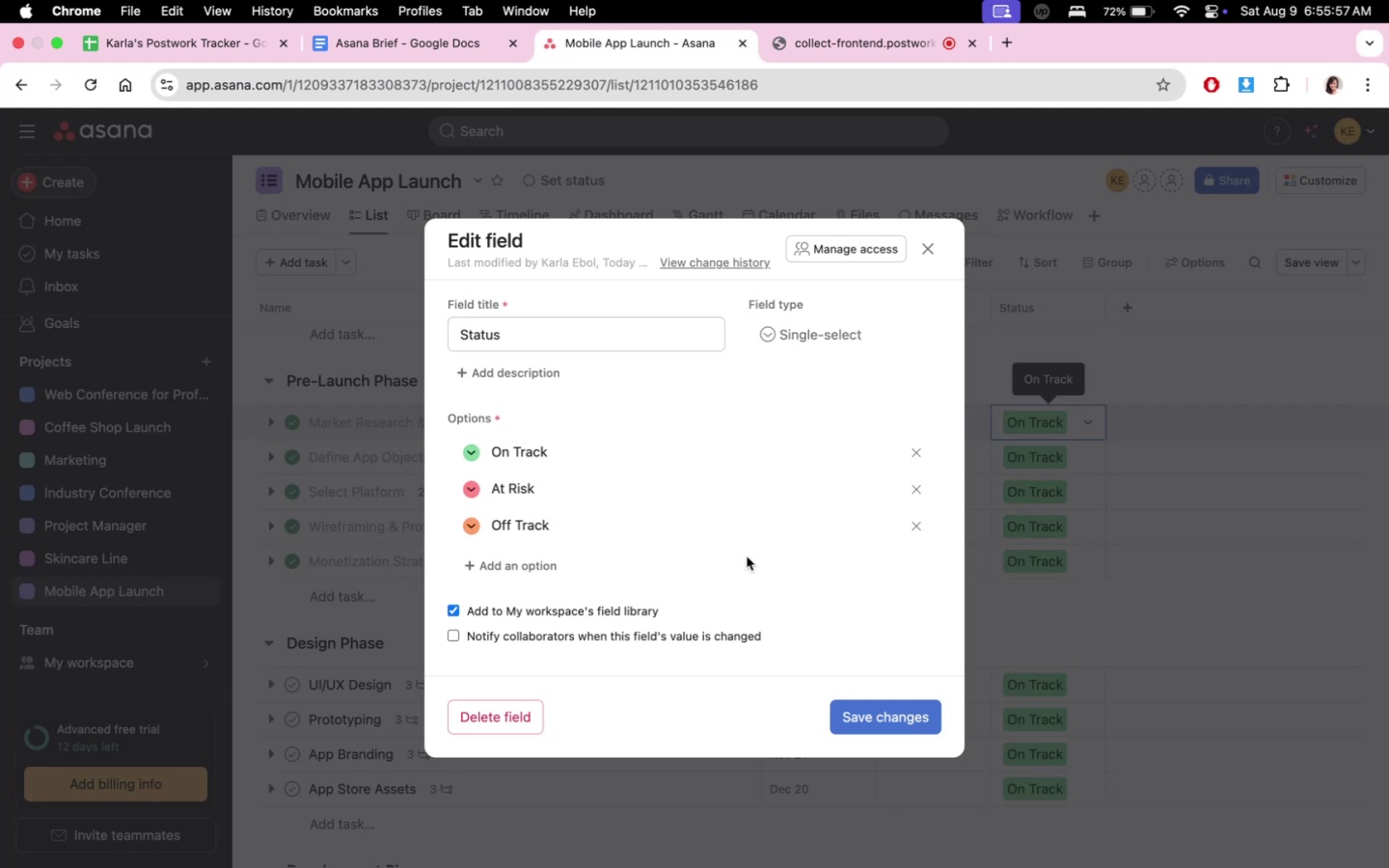 
left_click([524, 561])
 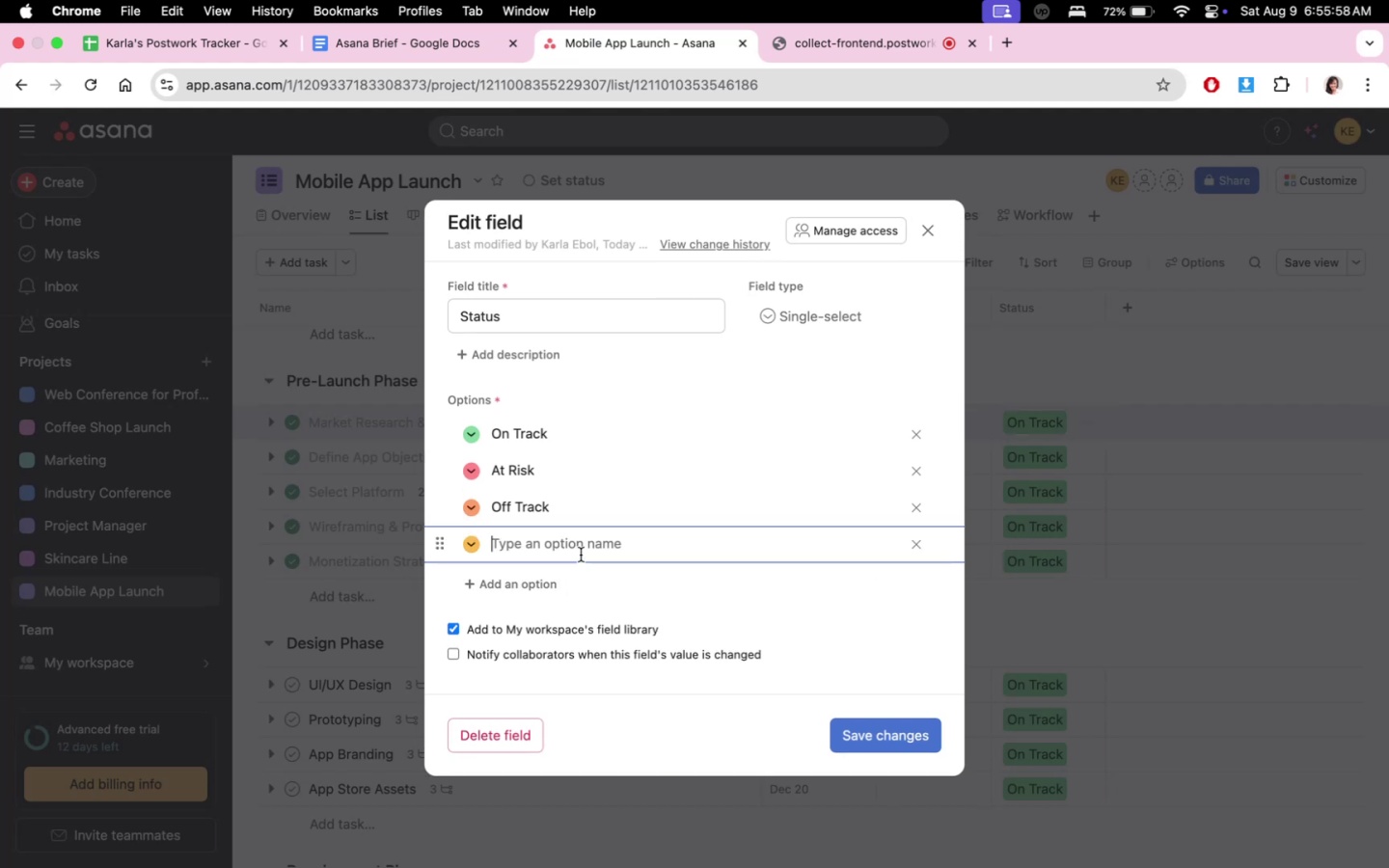 
type(Done)
 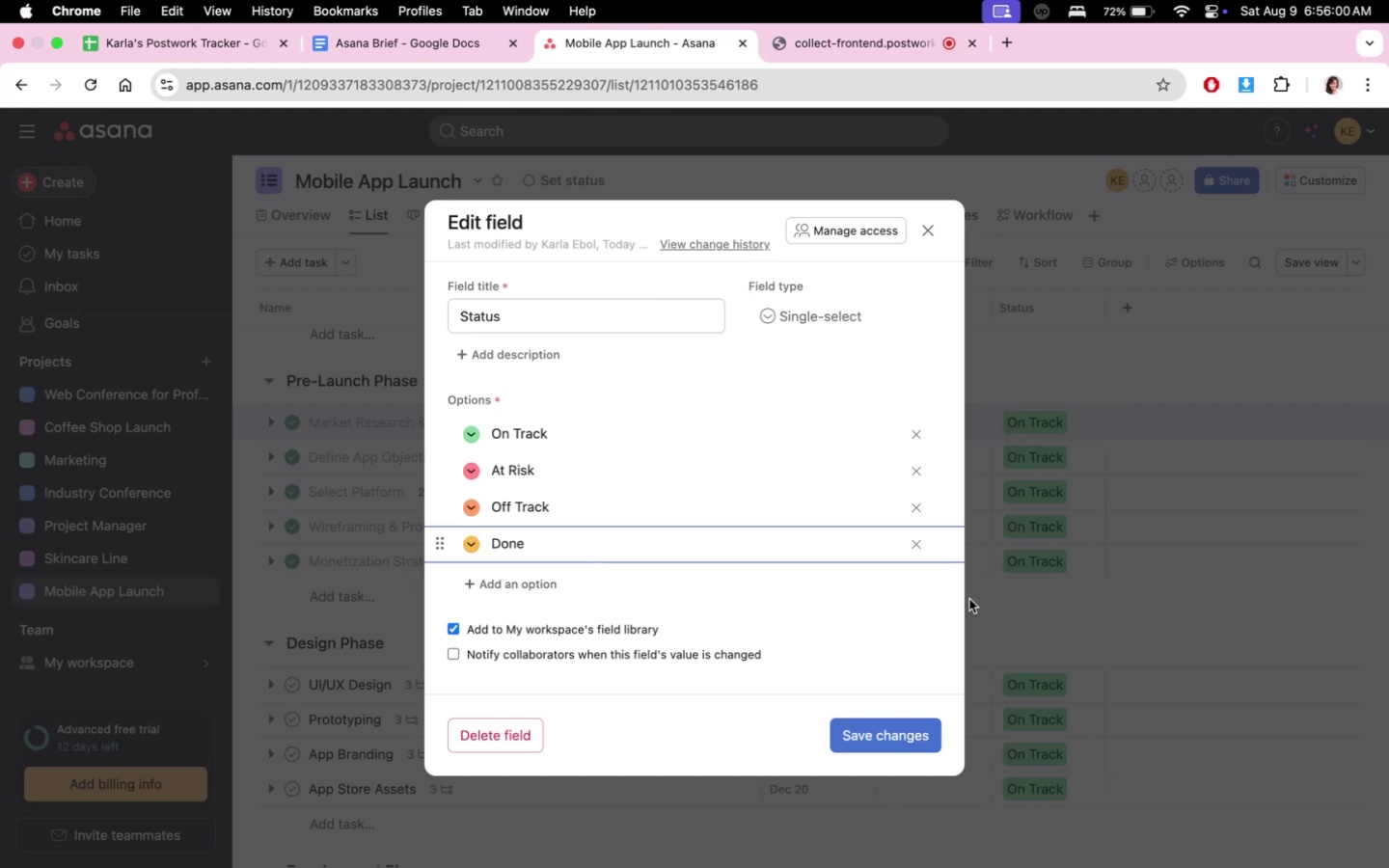 
left_click([832, 749])
 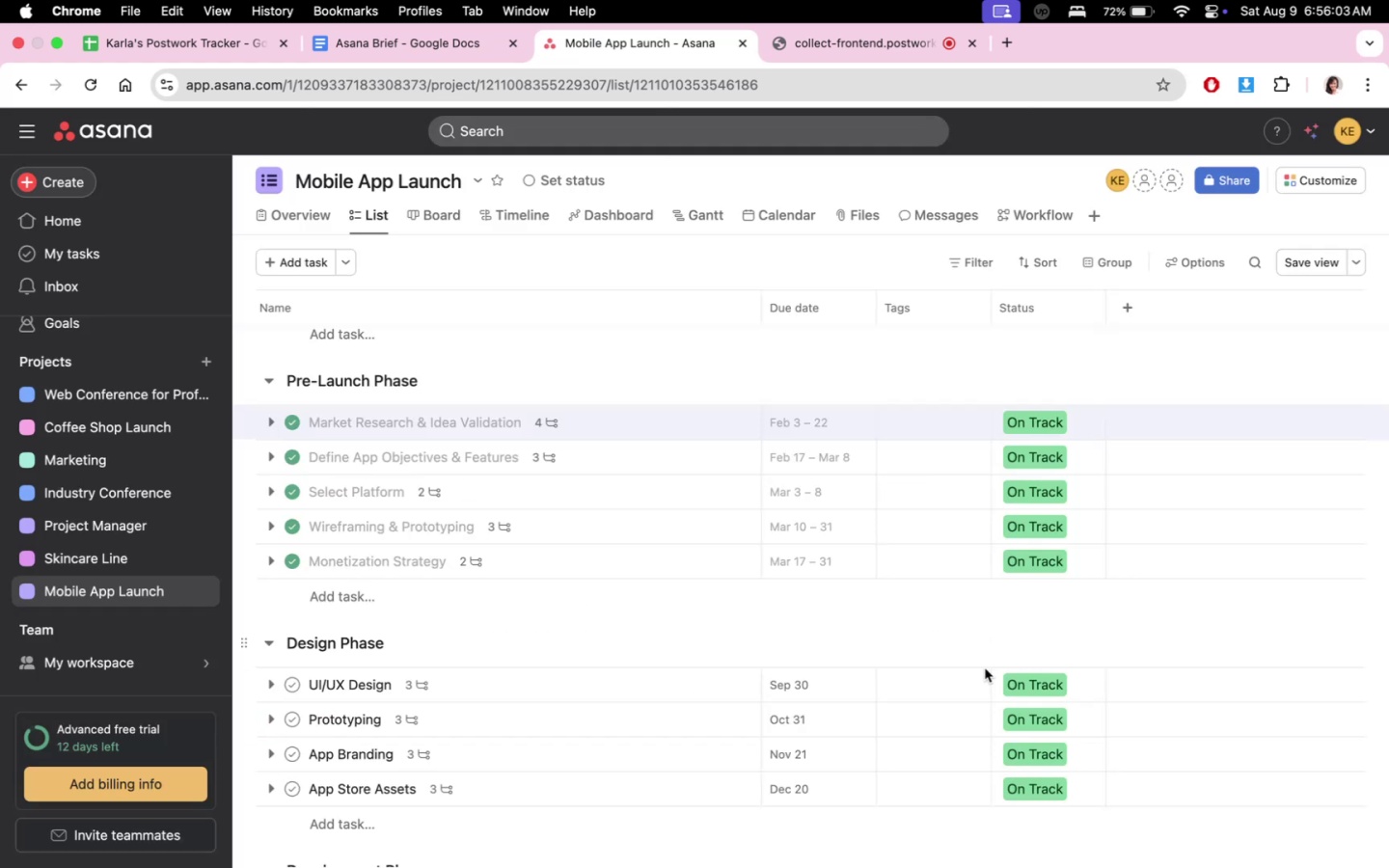 
left_click([1048, 416])
 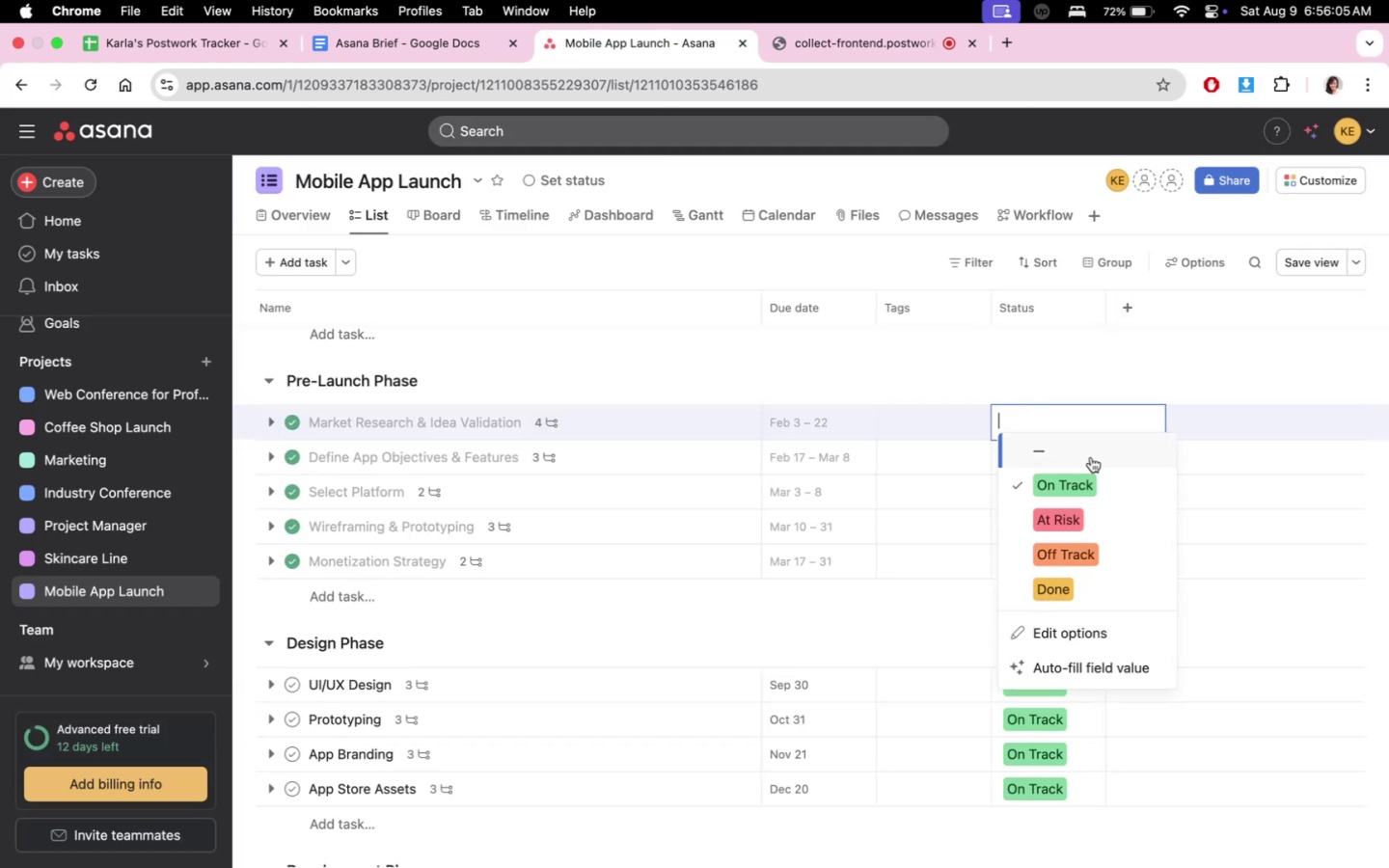 
left_click([1071, 592])
 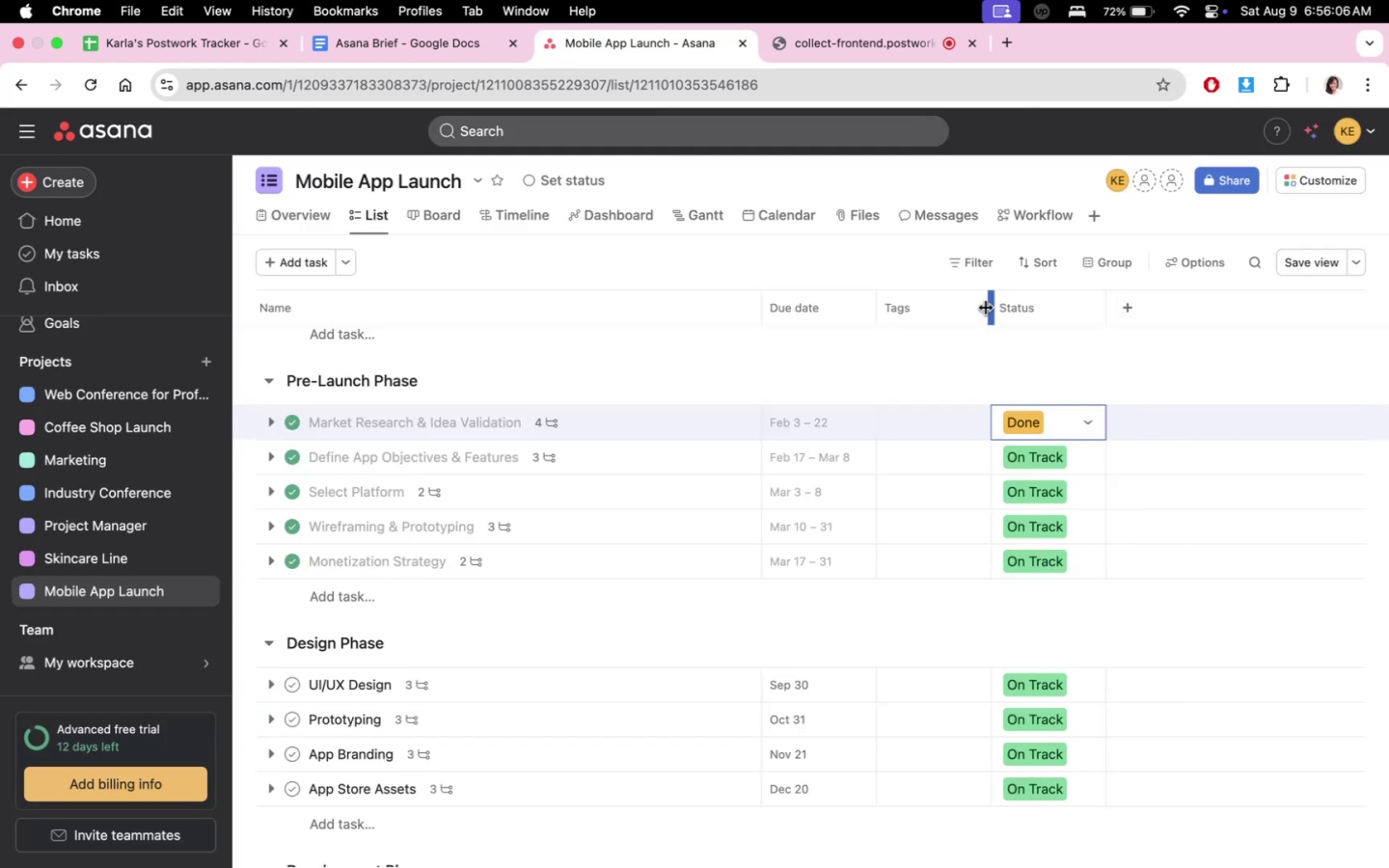 
scroll: coordinate [926, 701], scroll_direction: up, amount: 1.0
 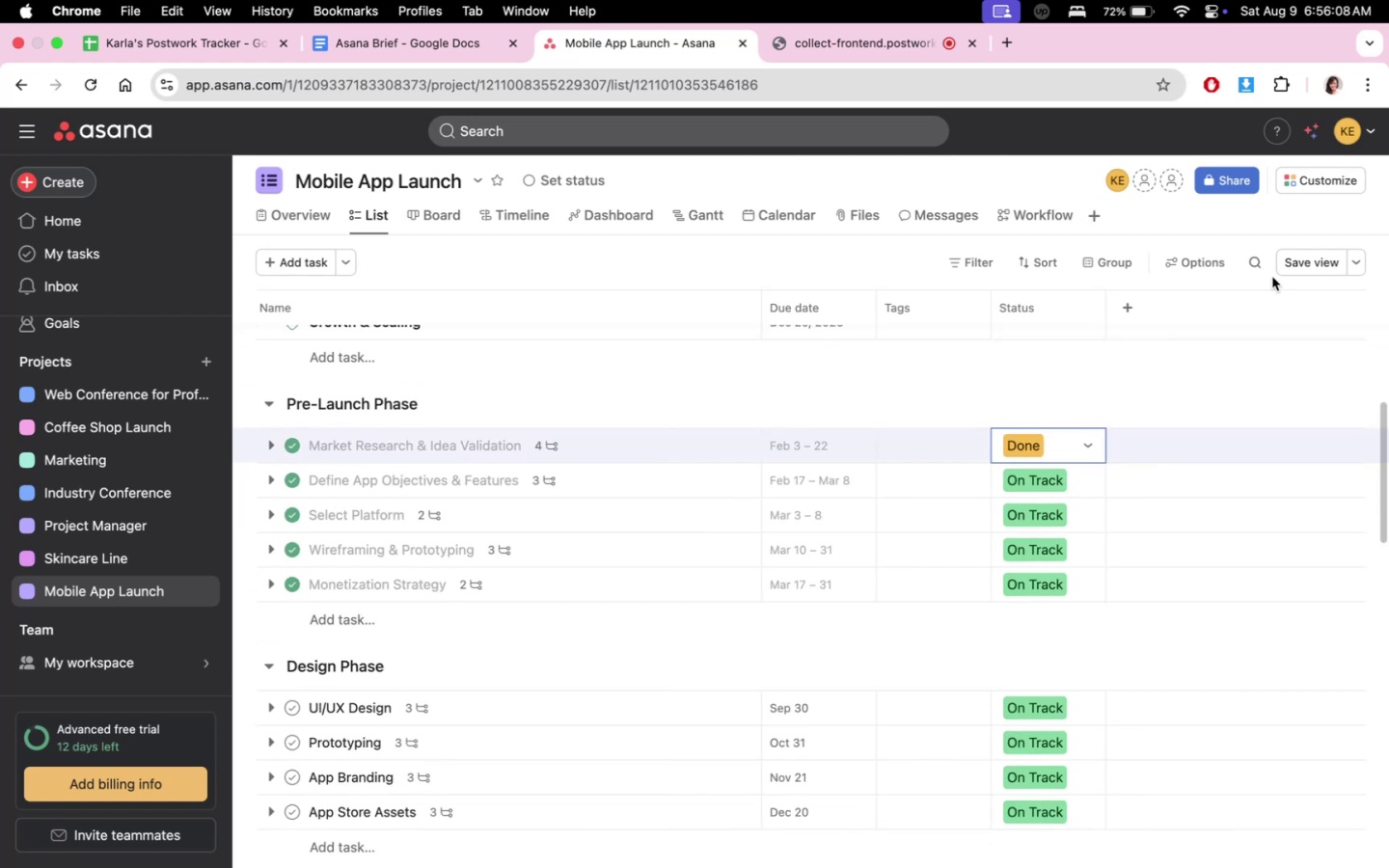 
left_click([966, 300])
 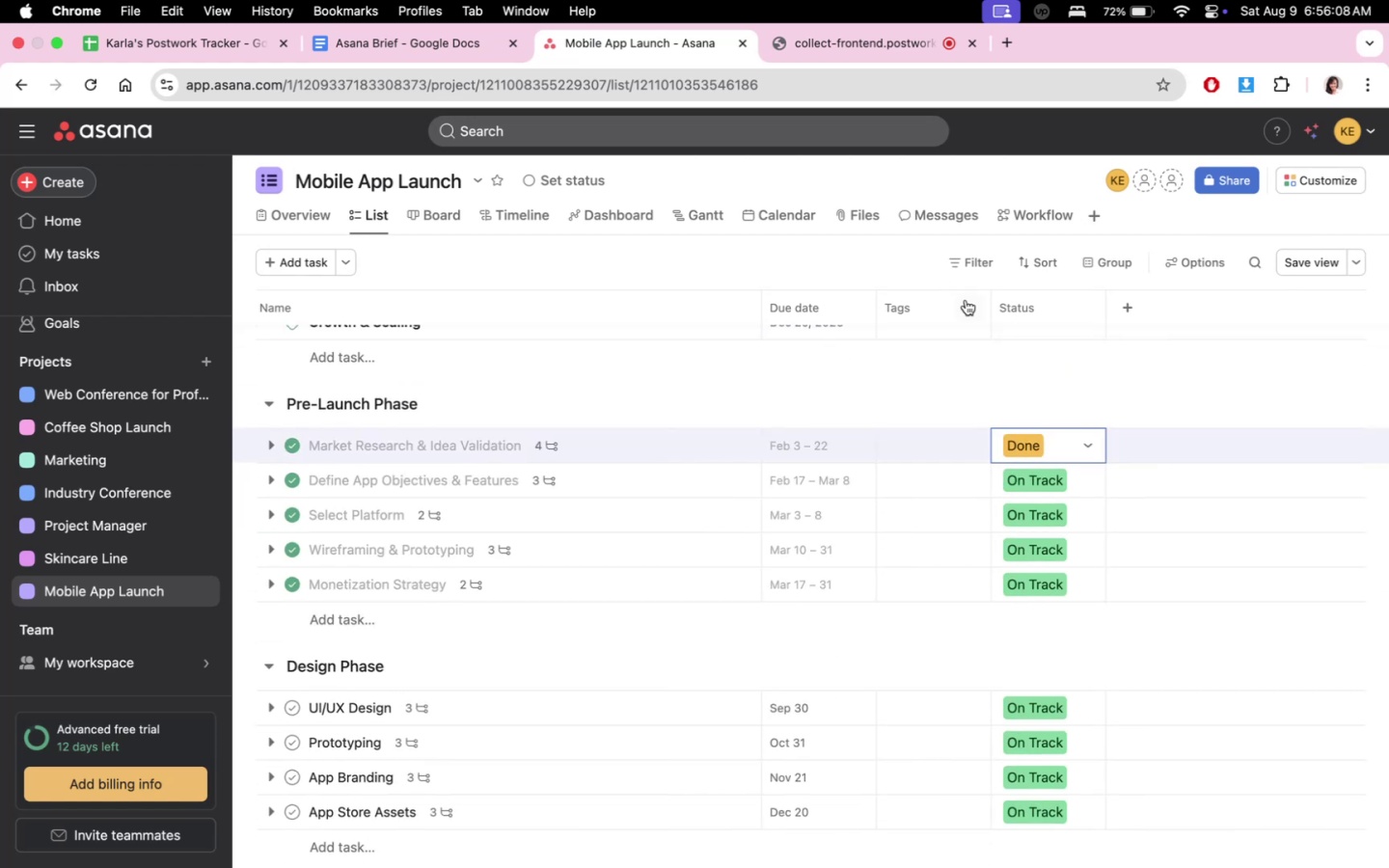 
mouse_move([1030, 396])
 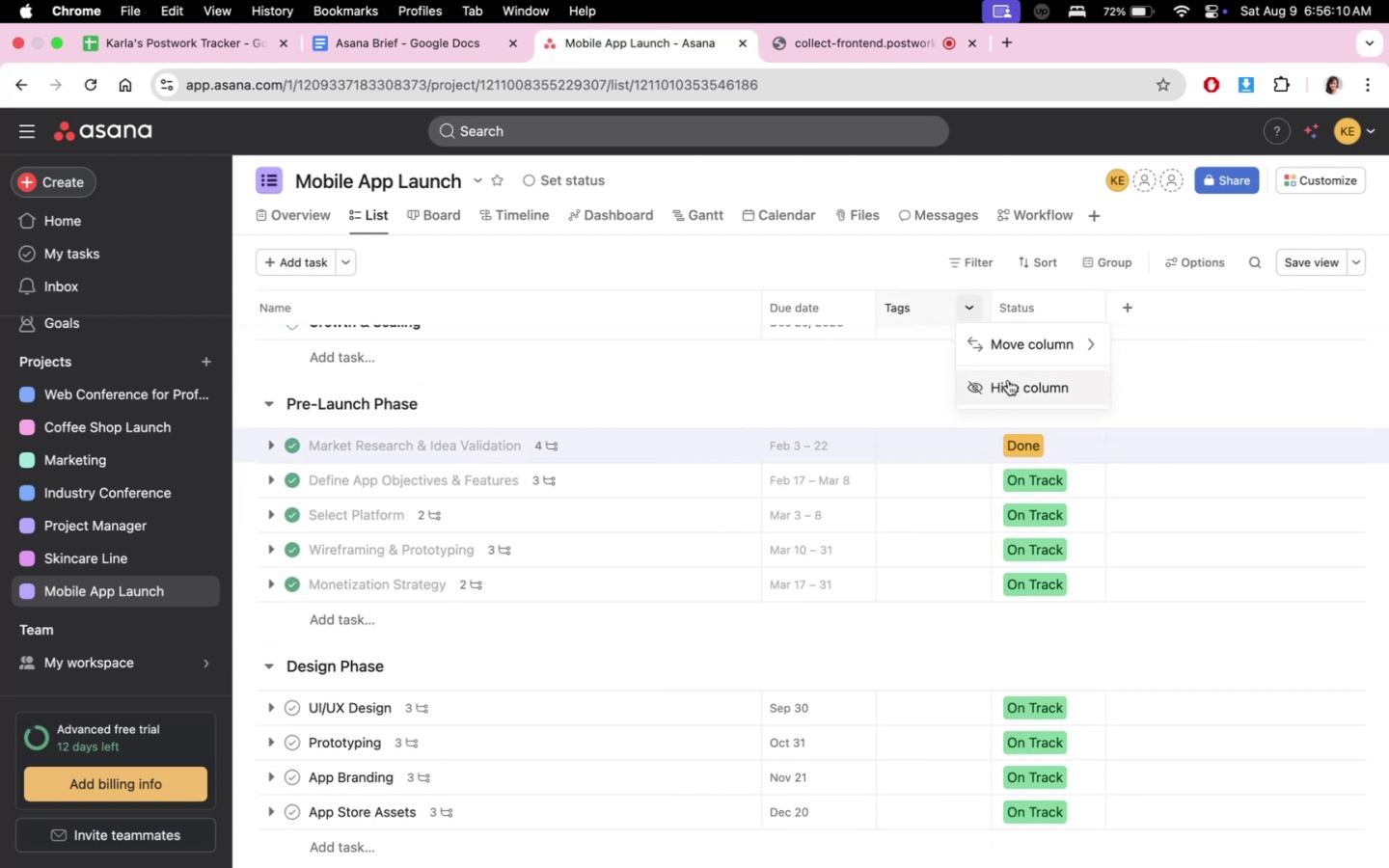 
scroll: coordinate [1172, 593], scroll_direction: up, amount: 7.0
 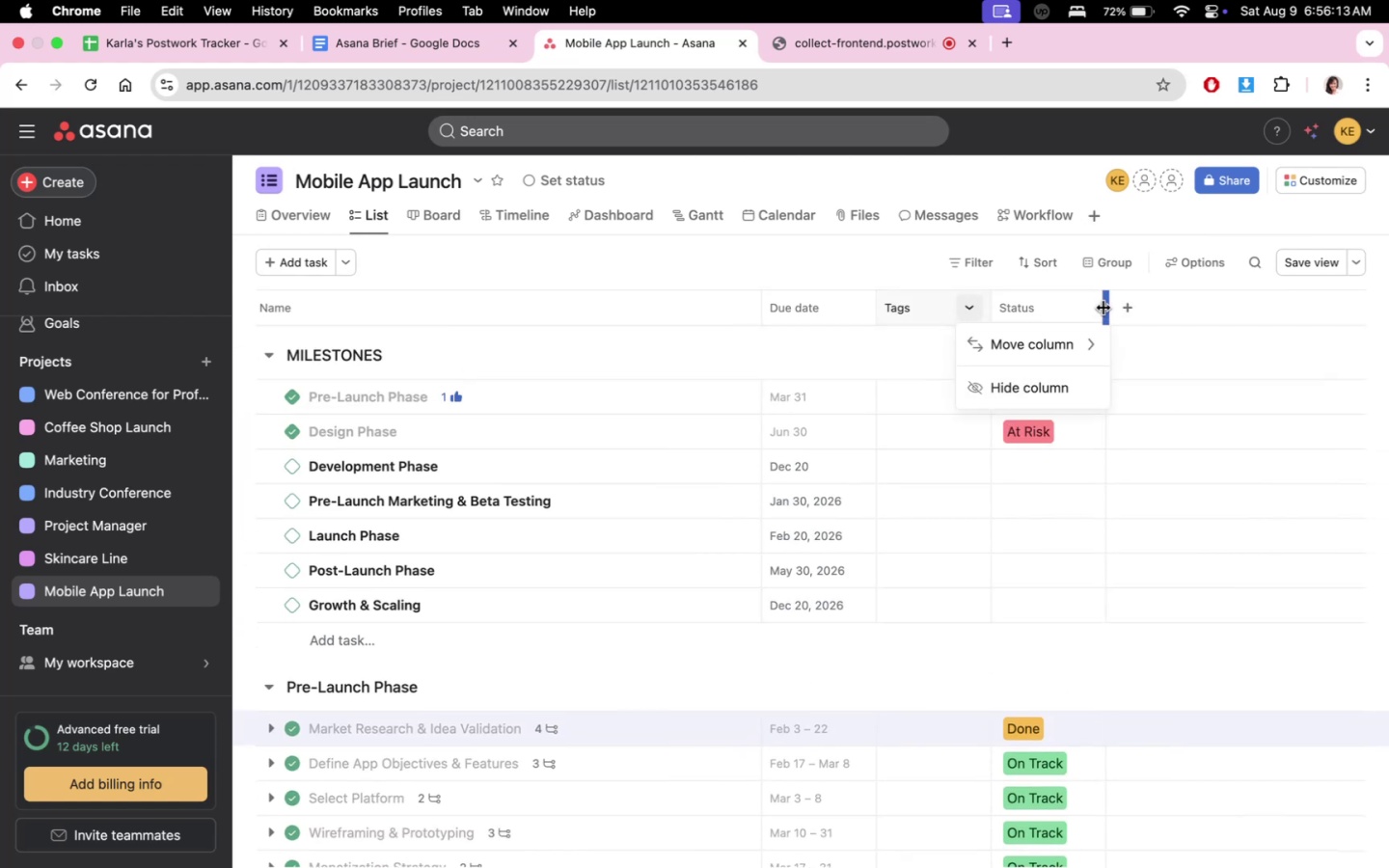 
left_click([1068, 348])
 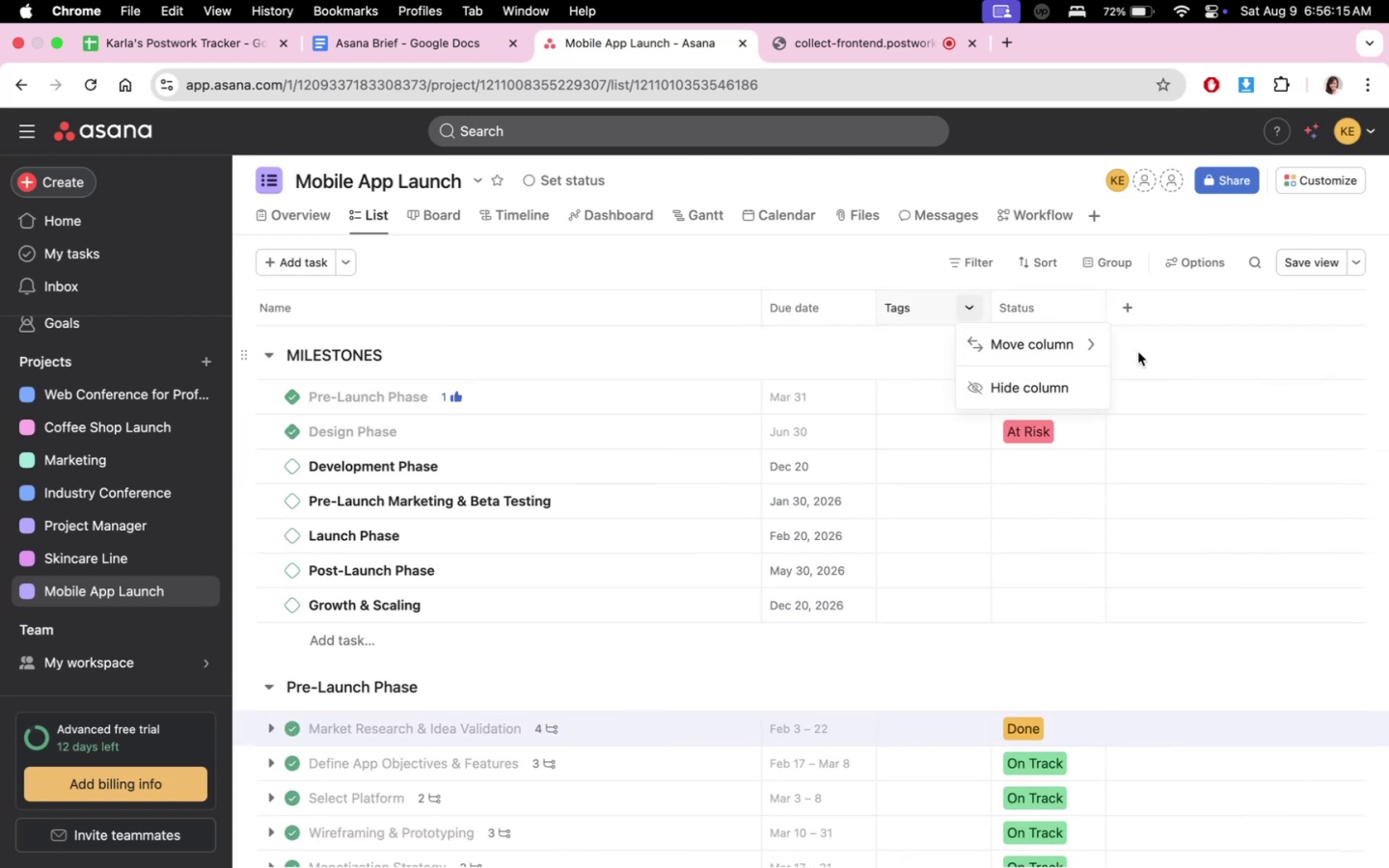 
left_click([1156, 376])
 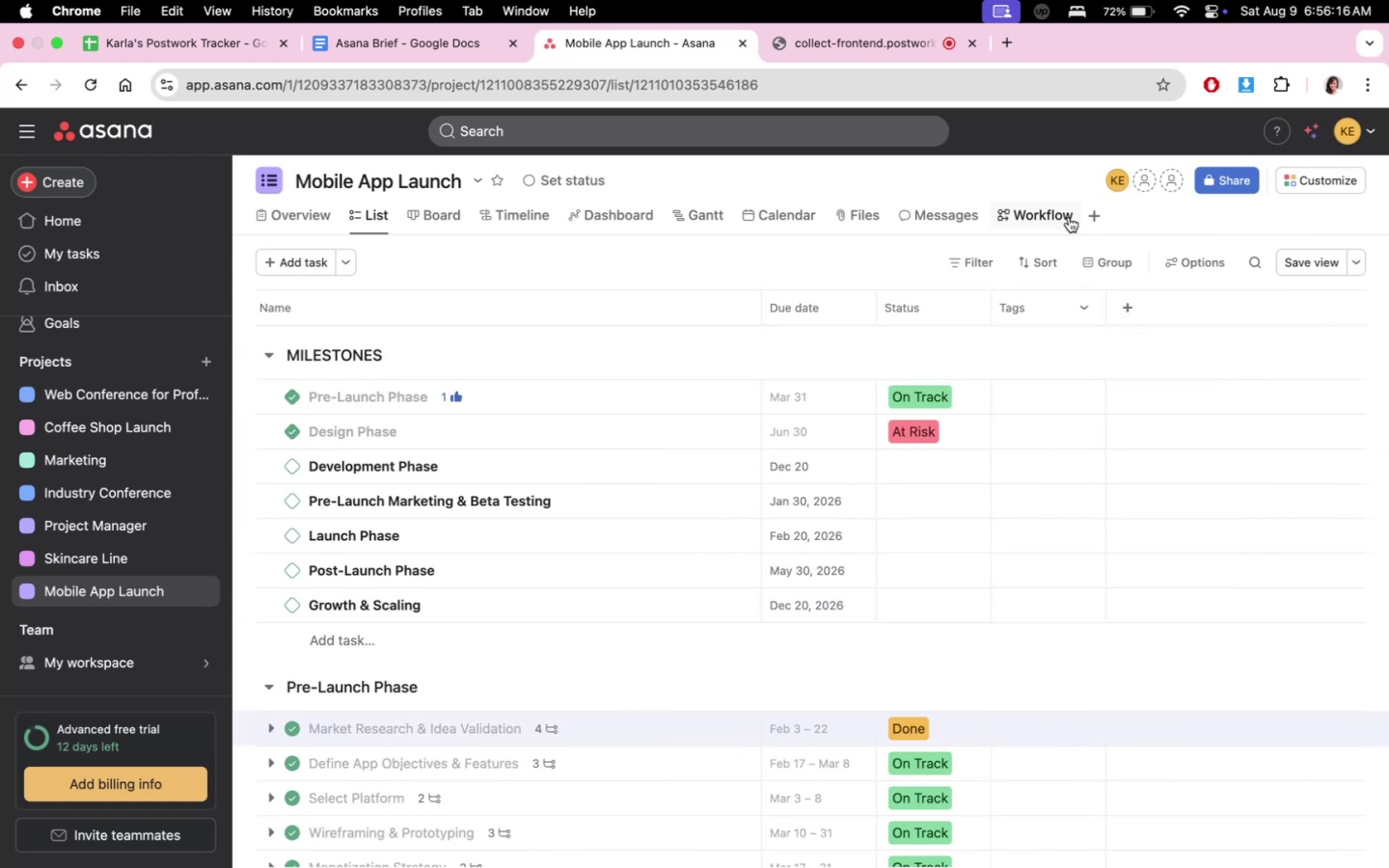 
left_click([1098, 341])
 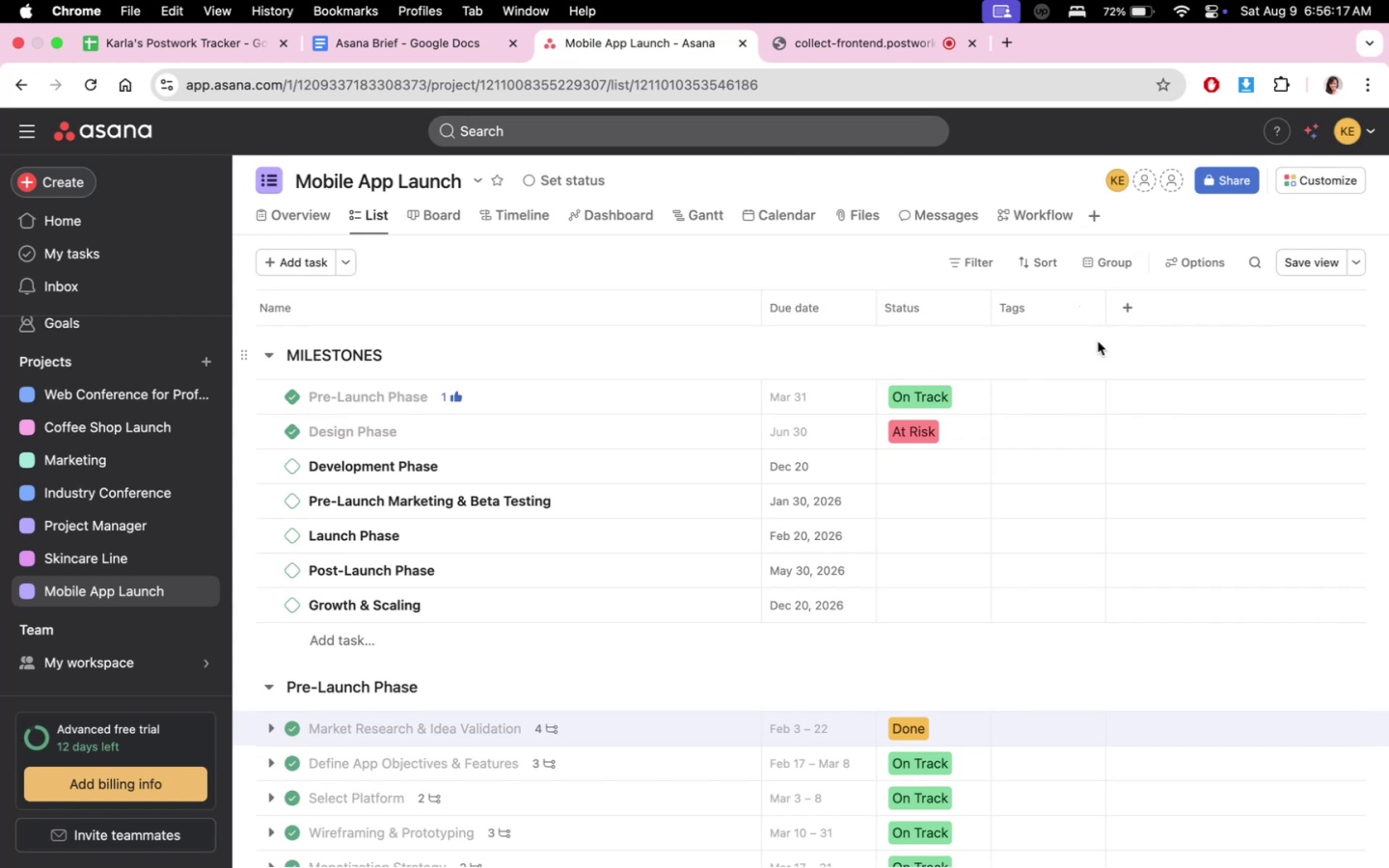 
left_click_drag(start_coordinate=[990, 307], to_coordinate=[1021, 310])
 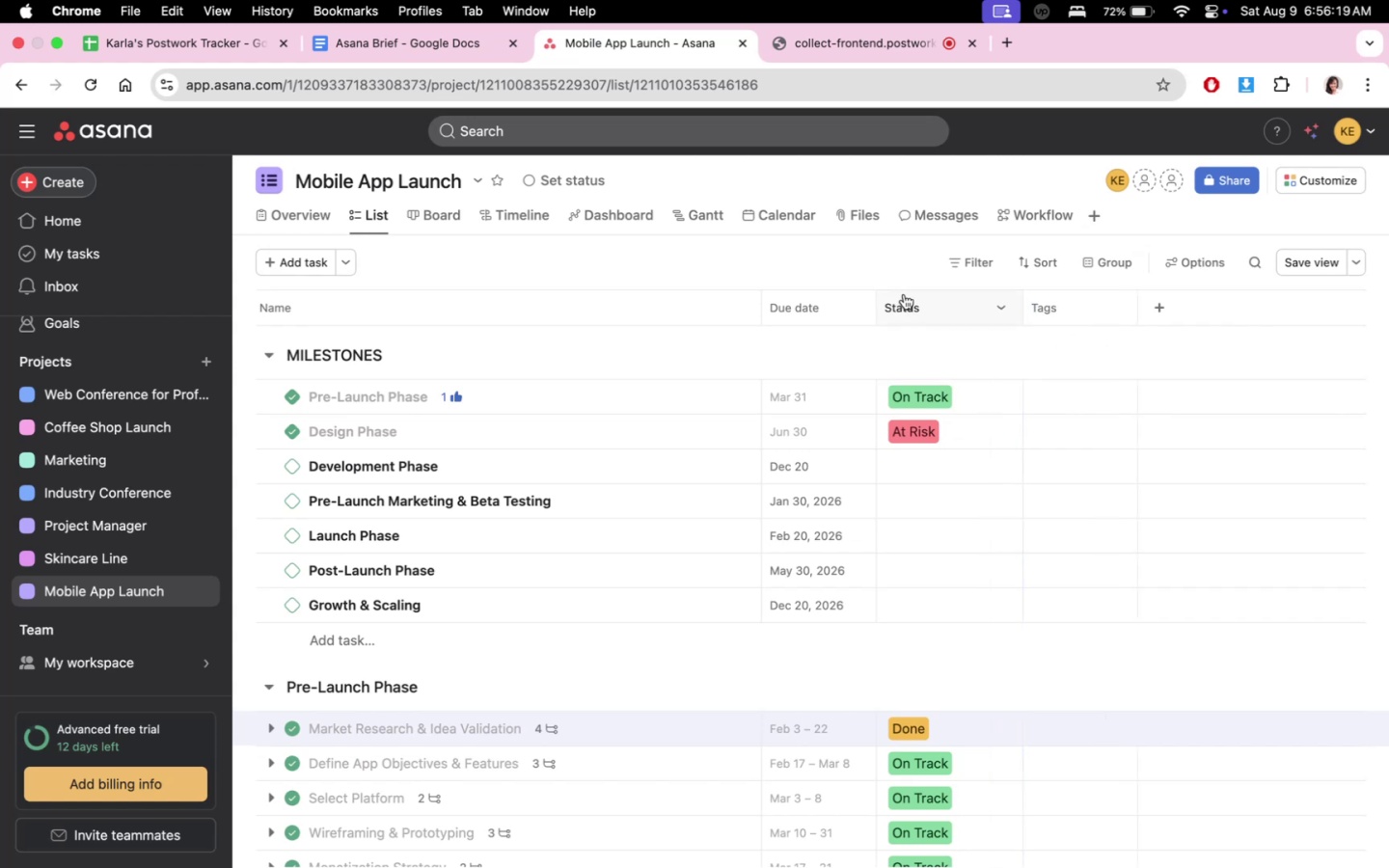 
left_click_drag(start_coordinate=[877, 303], to_coordinate=[917, 307])
 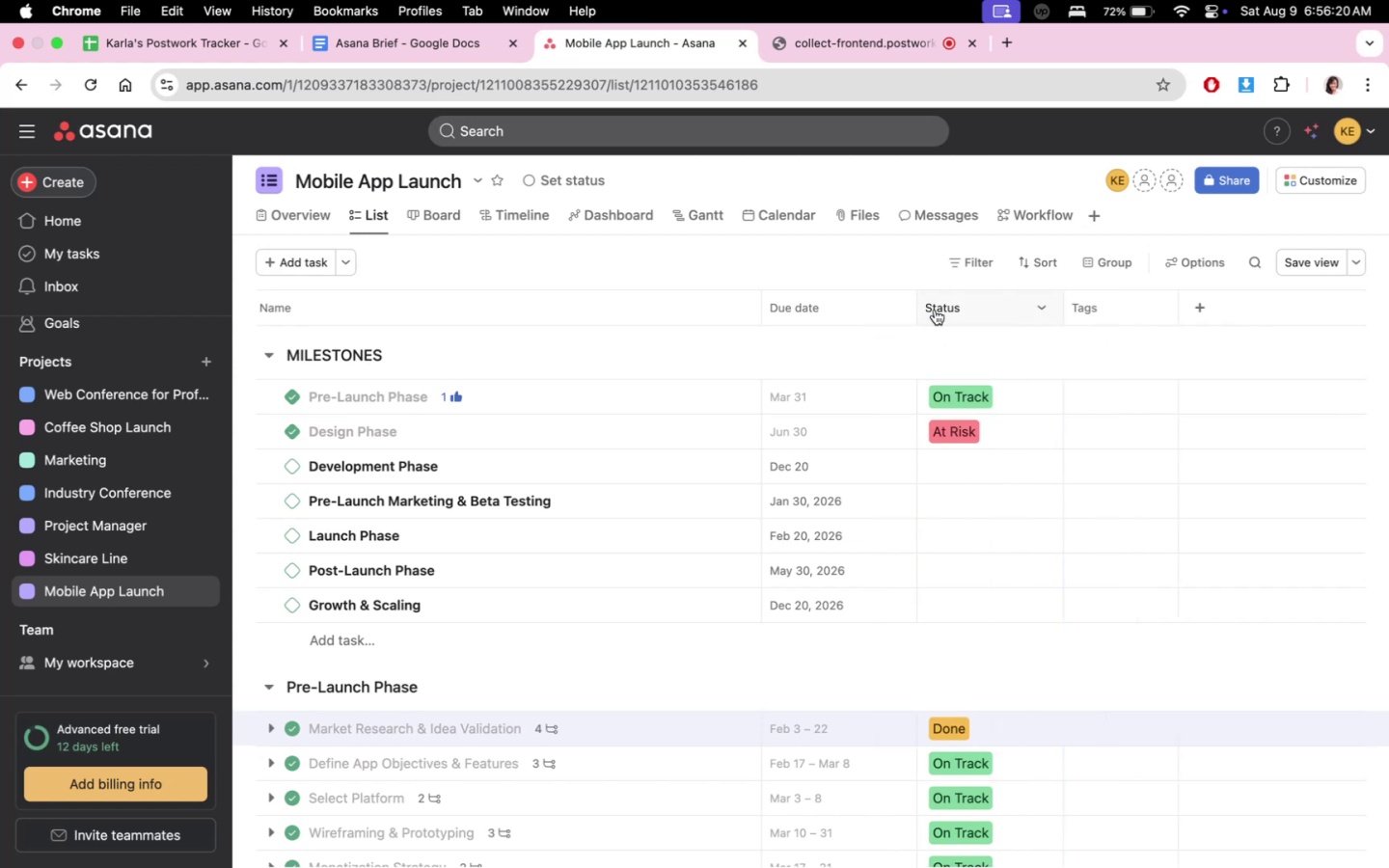 
scroll: coordinate [914, 559], scroll_direction: up, amount: 7.0
 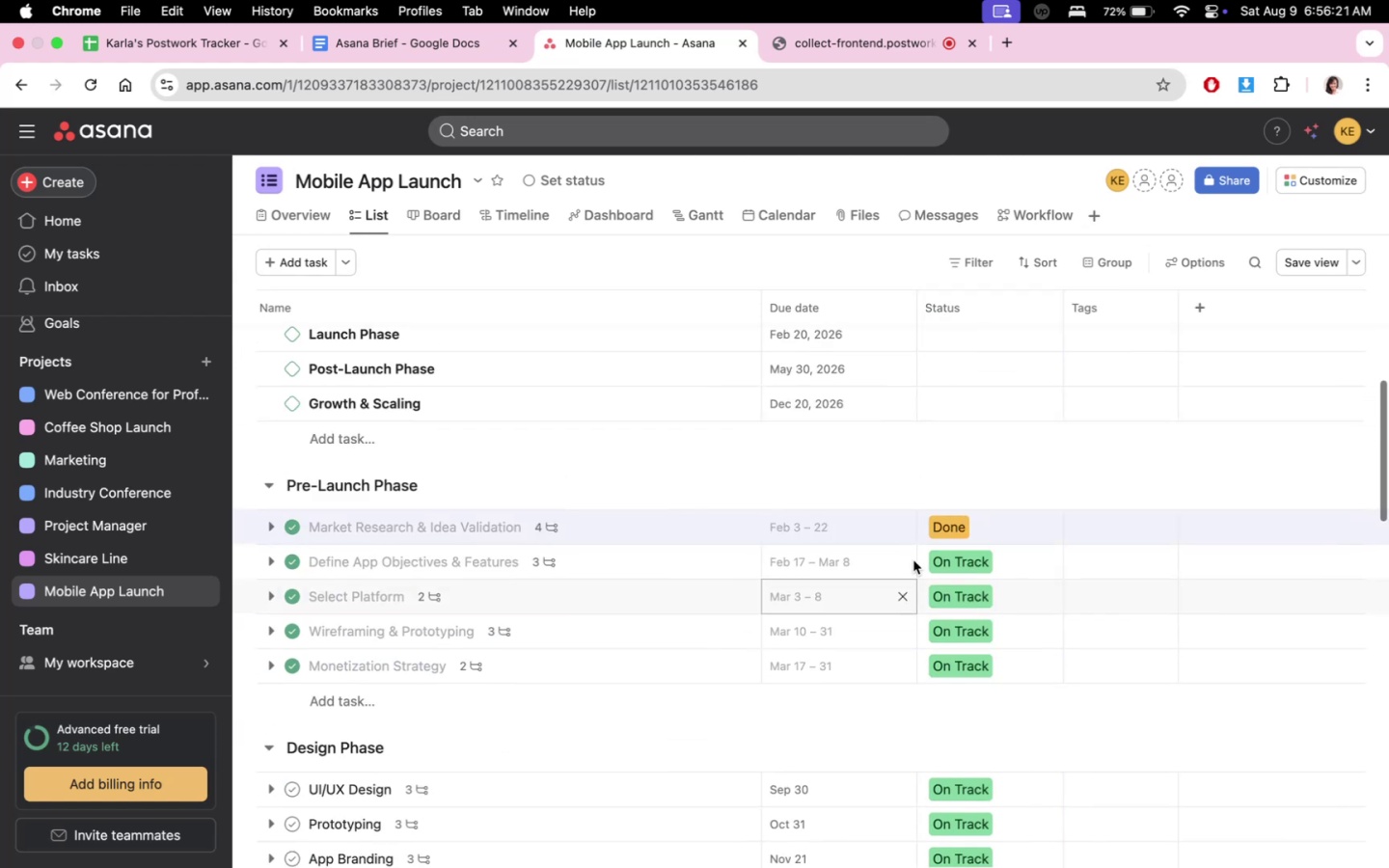 
scroll: coordinate [1222, 583], scroll_direction: down, amount: 2.0
 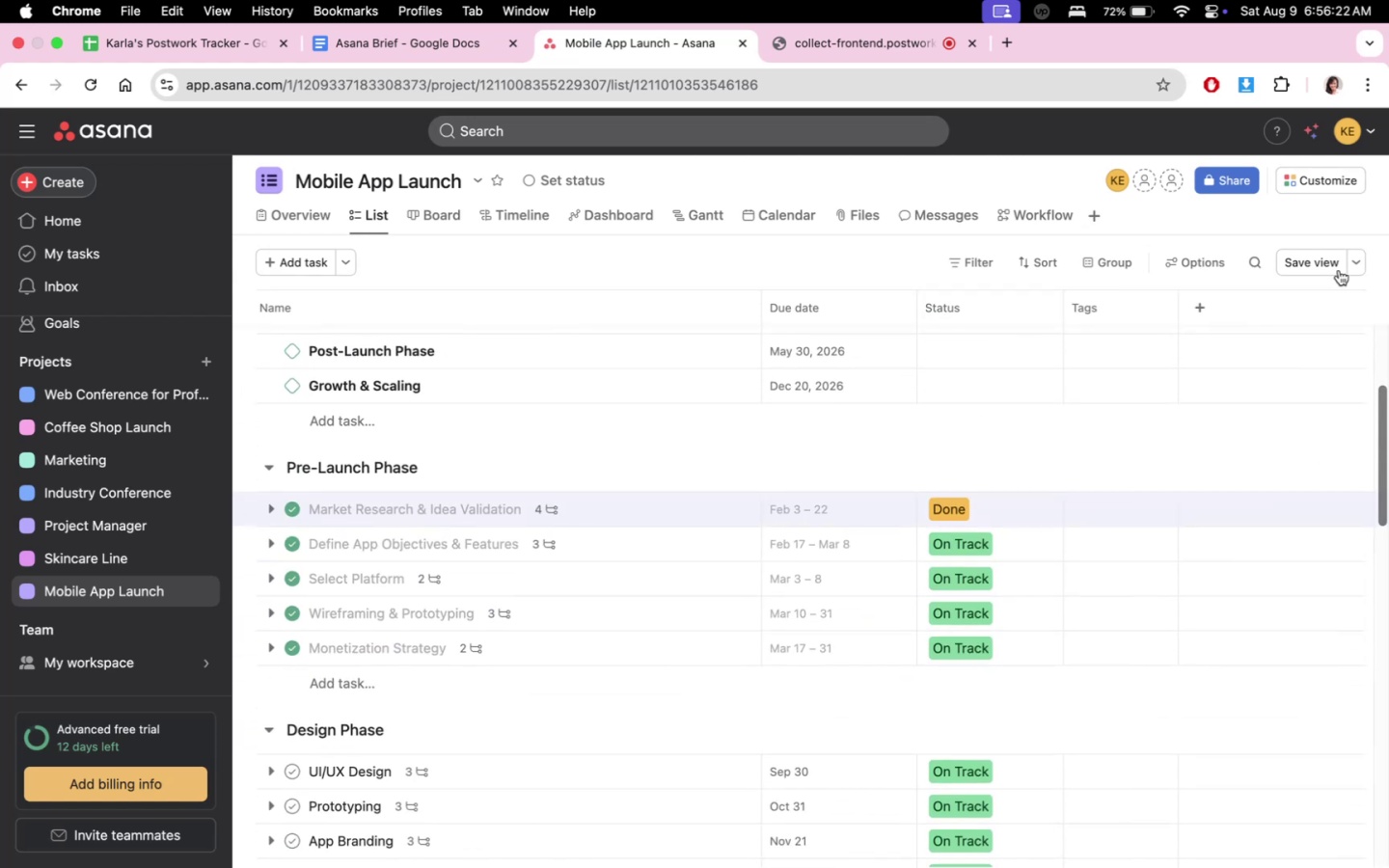 
double_click([1311, 253])
 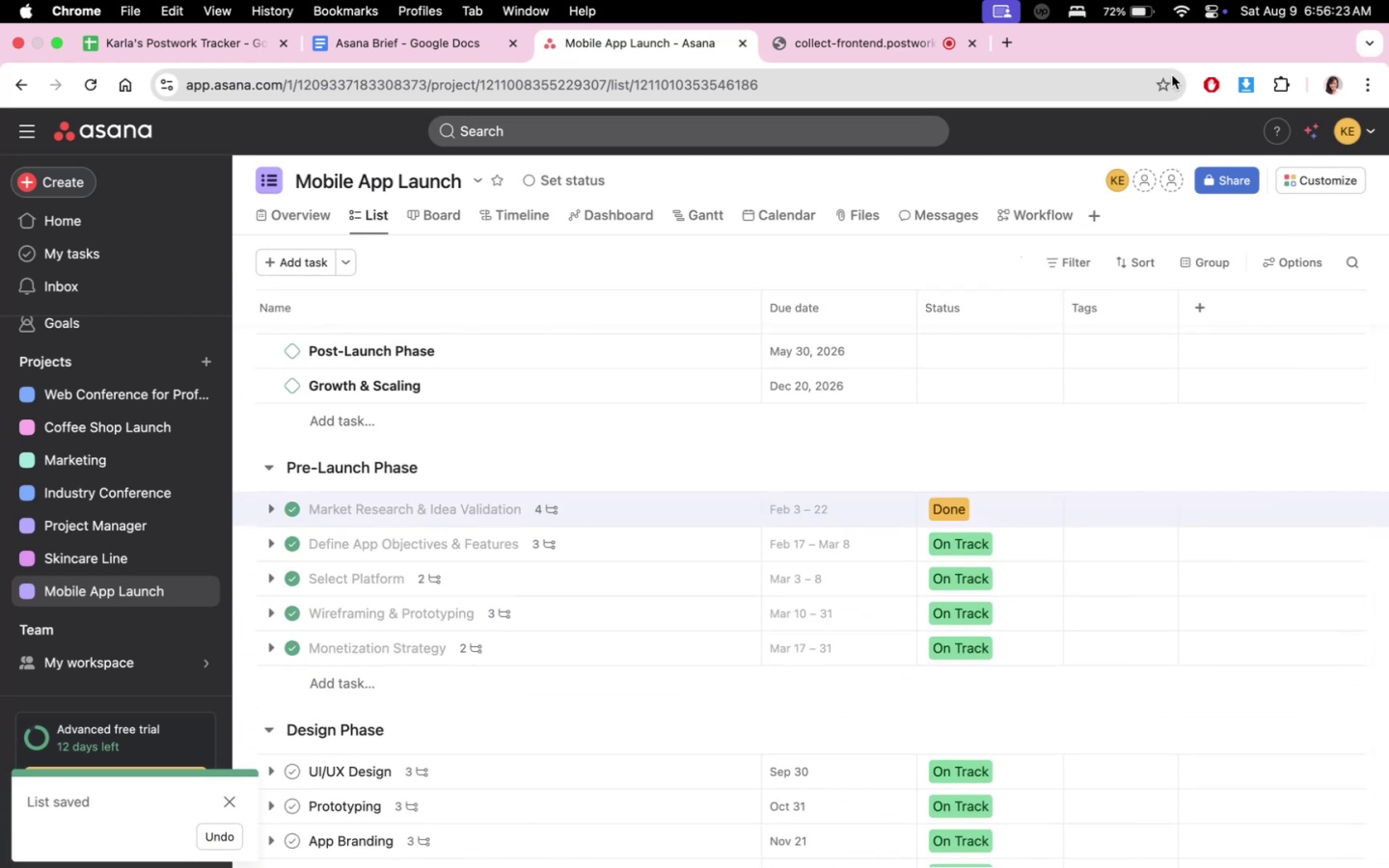 